 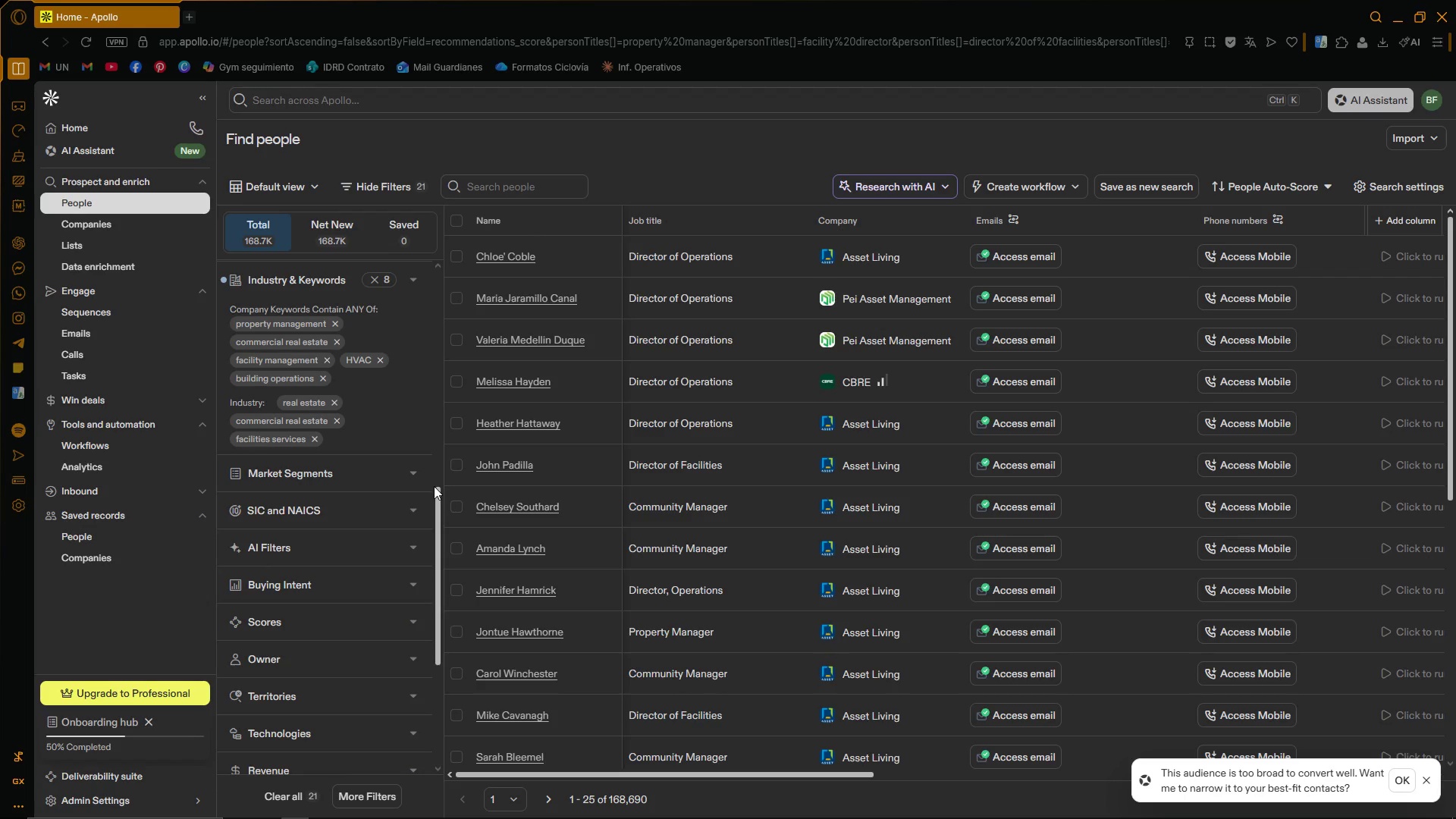 
scroll: coordinate [415, 519], scroll_direction: up, amount: 7.0
 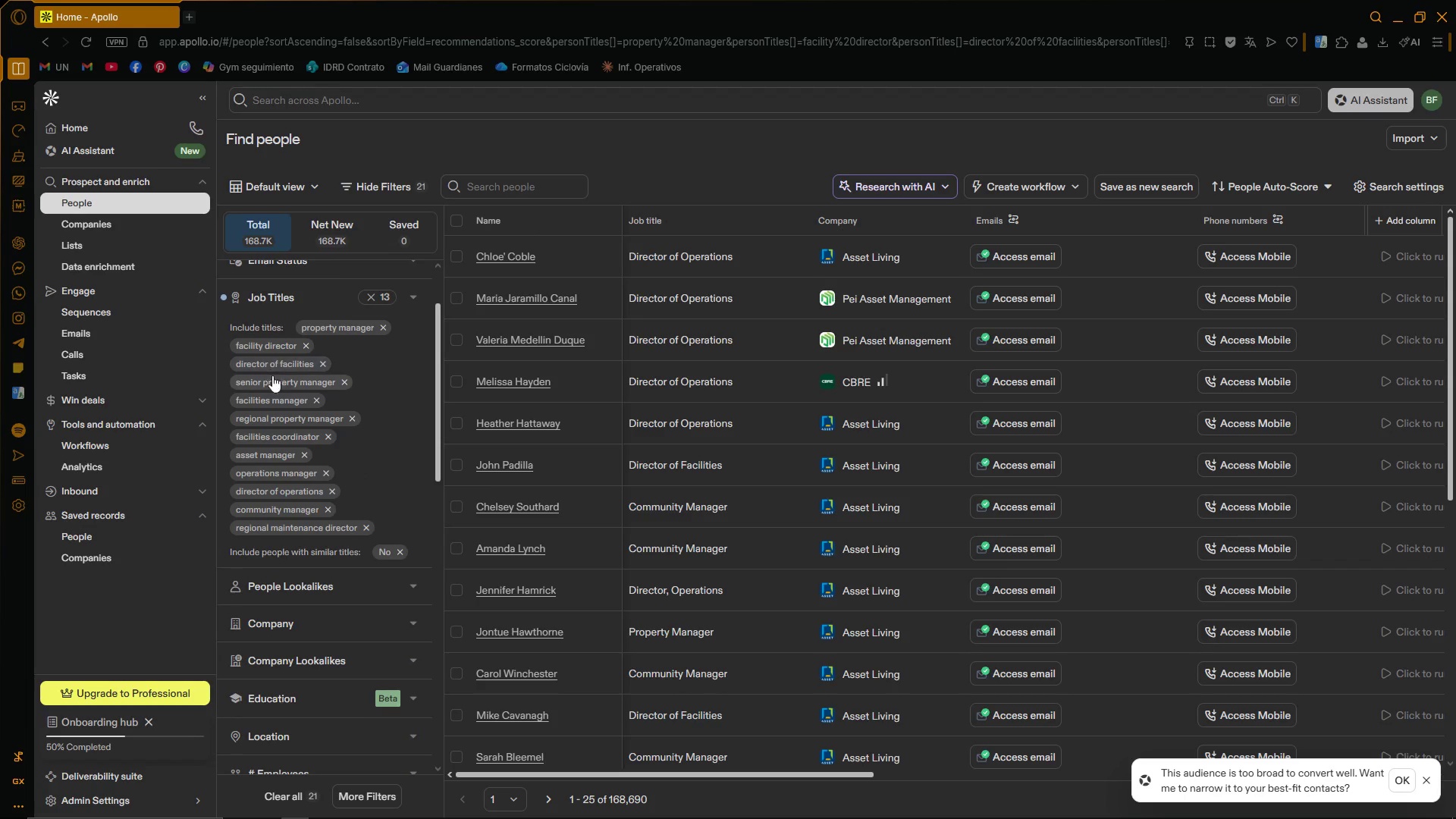 
wait(8.9)
 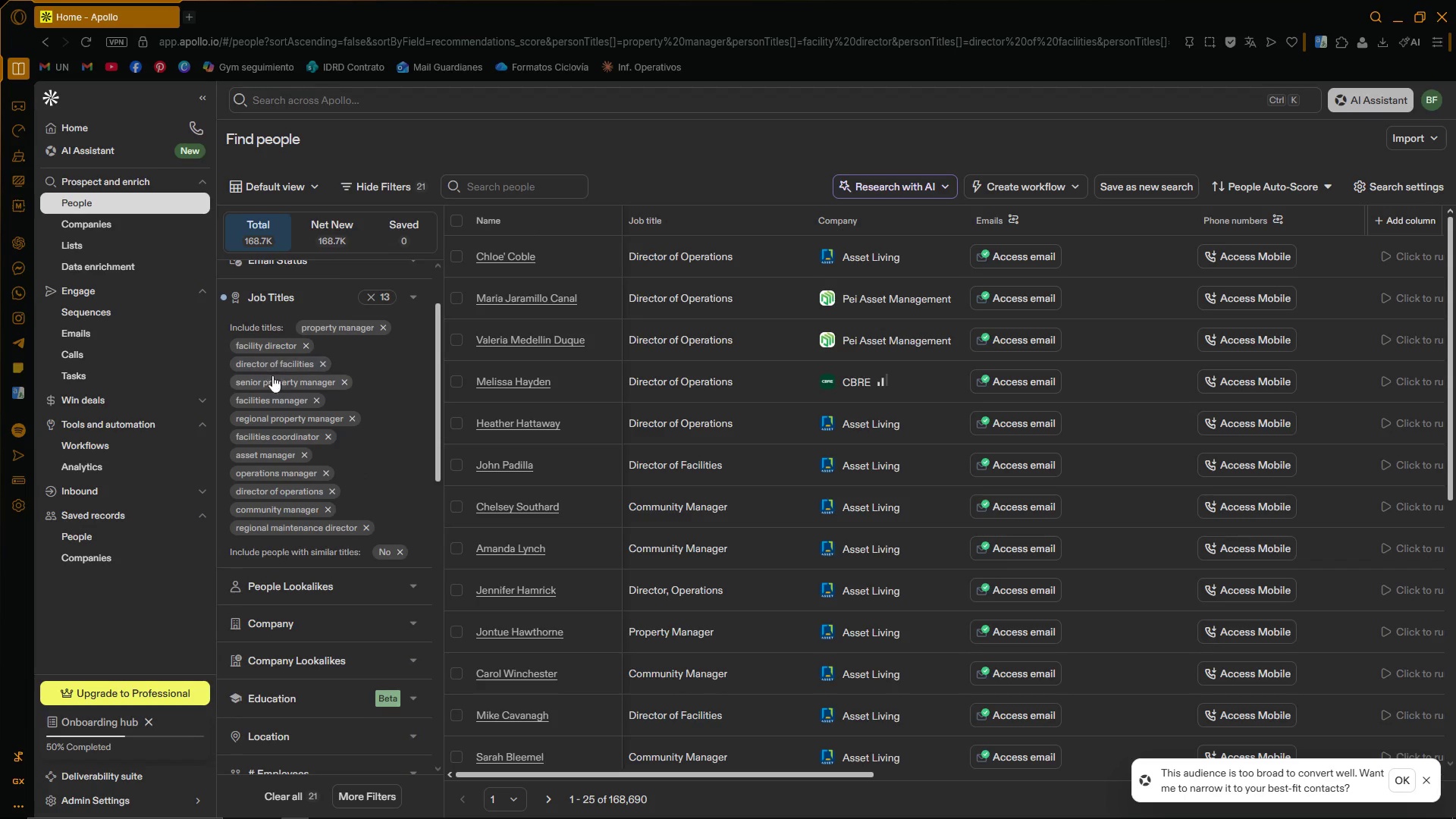 
left_click_drag(start_coordinate=[439, 372], to_coordinate=[432, 326])
 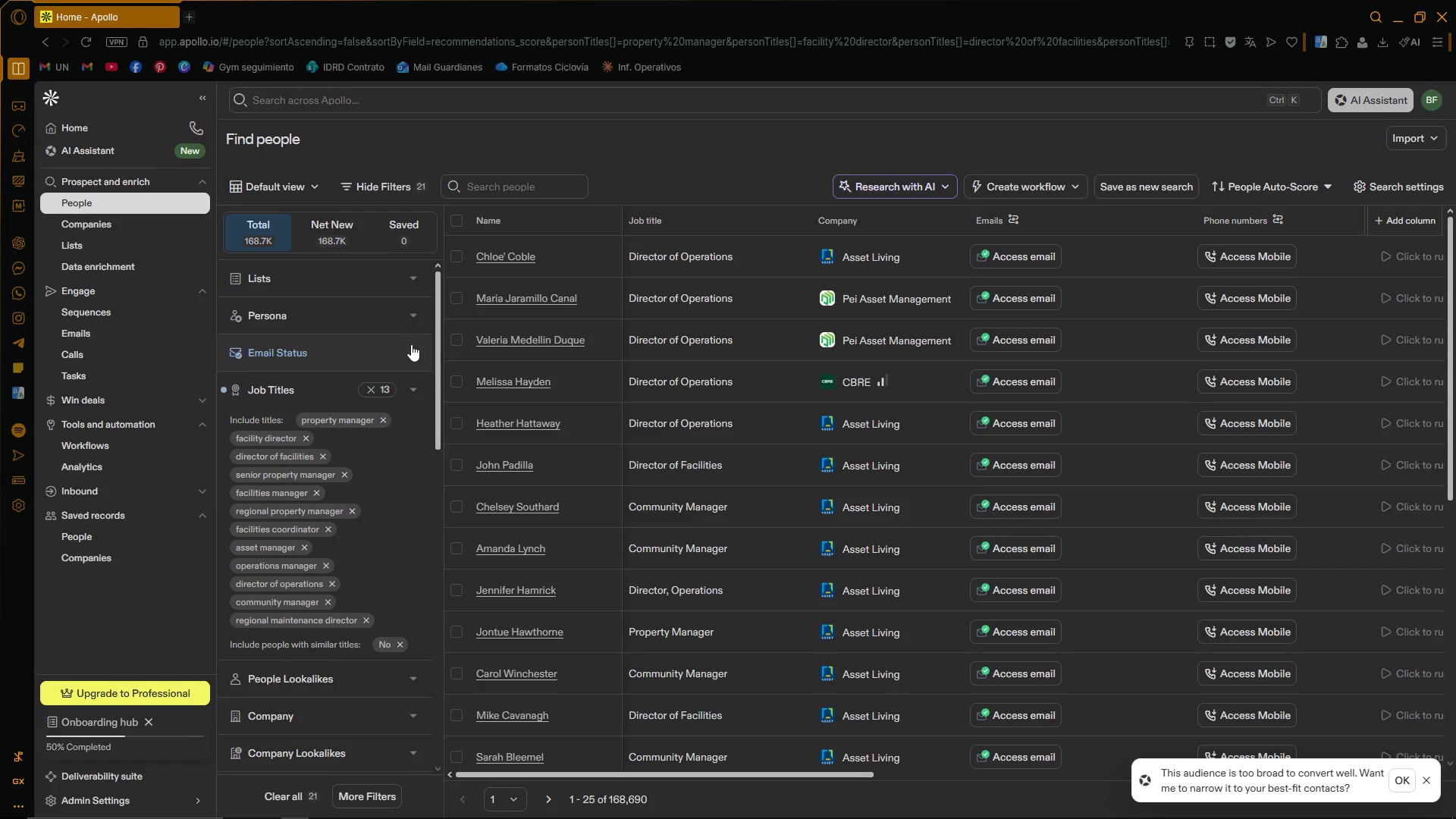 
left_click([417, 349])
 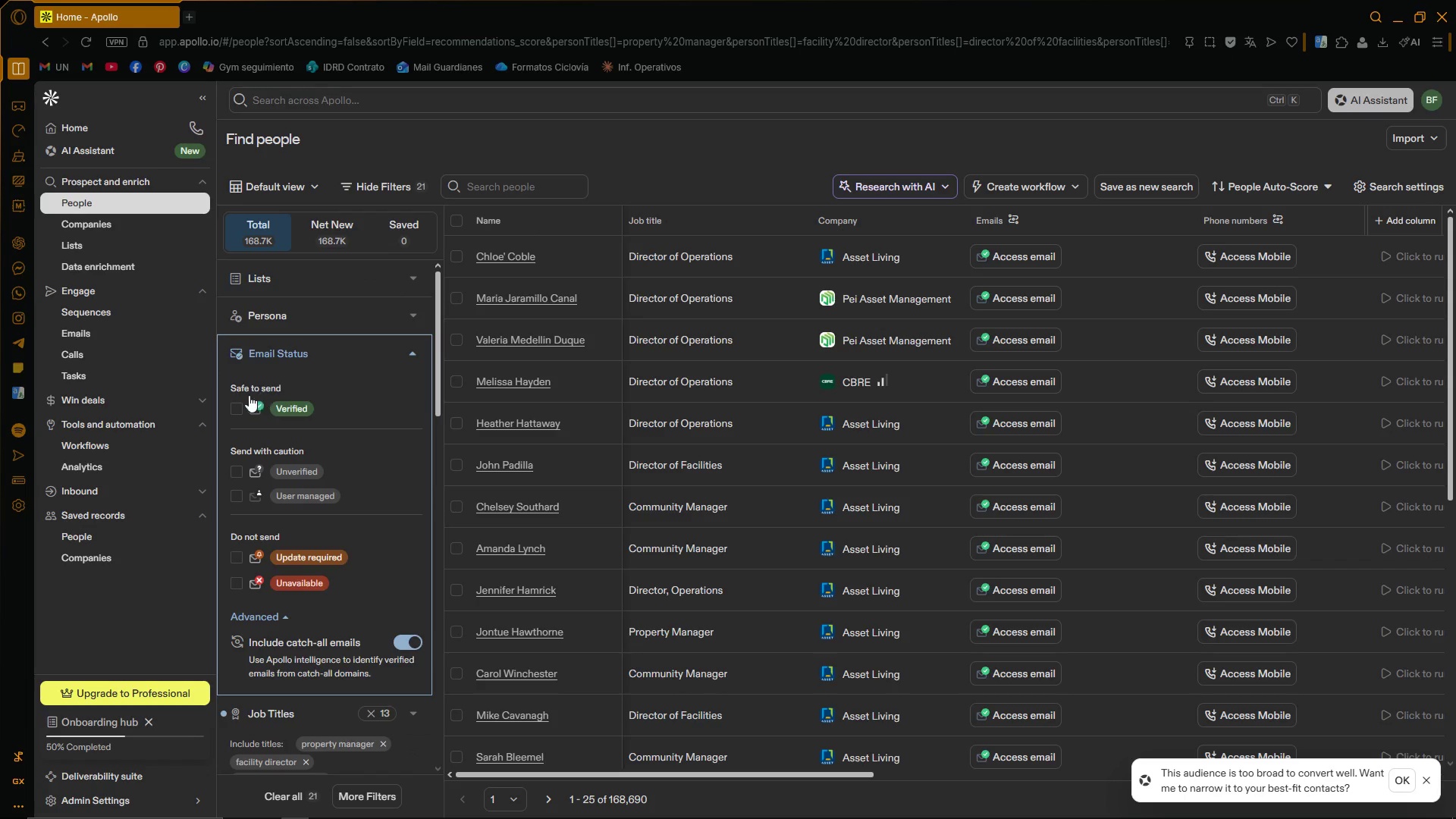 
left_click([232, 411])
 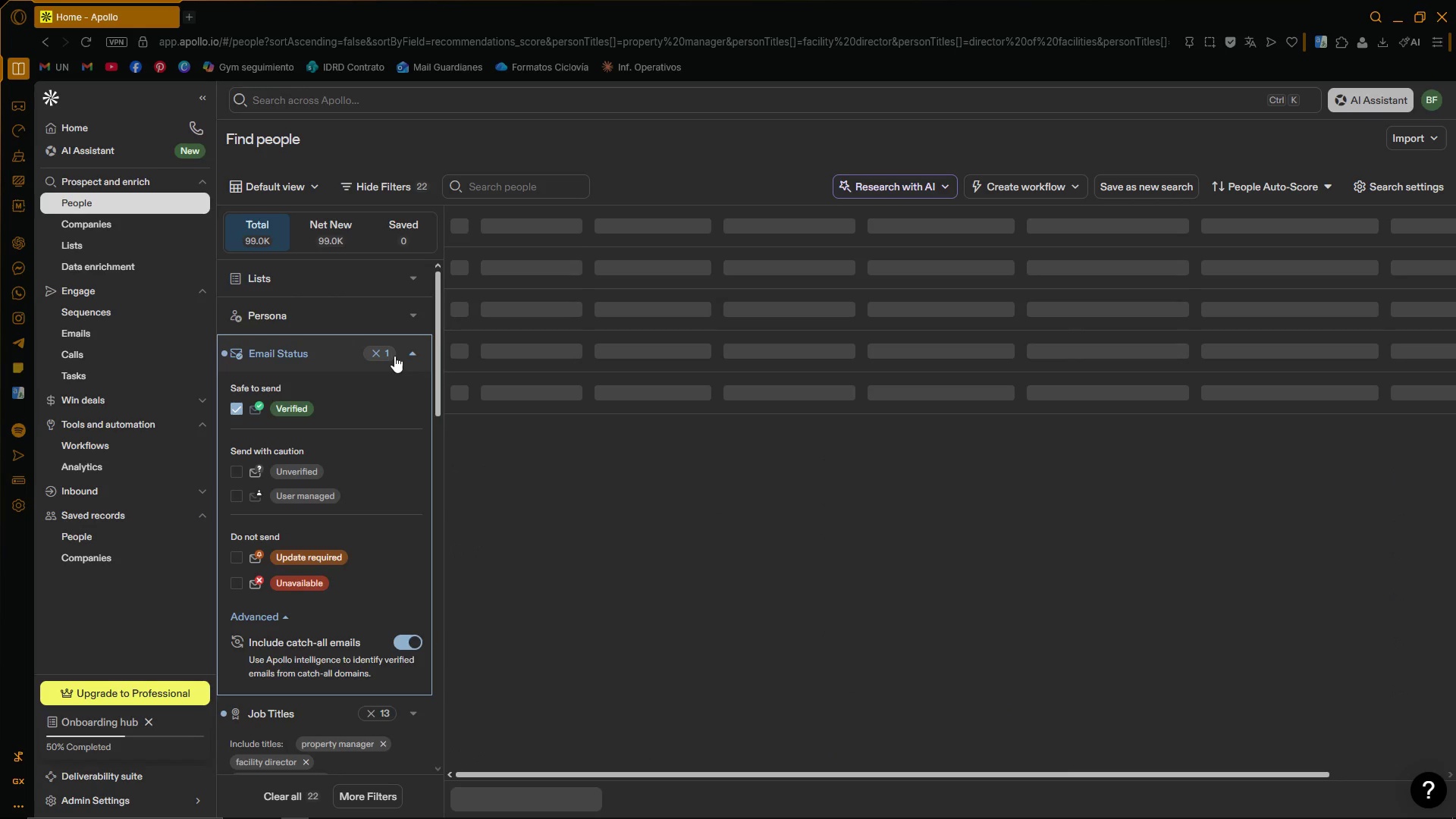 
left_click([413, 351])
 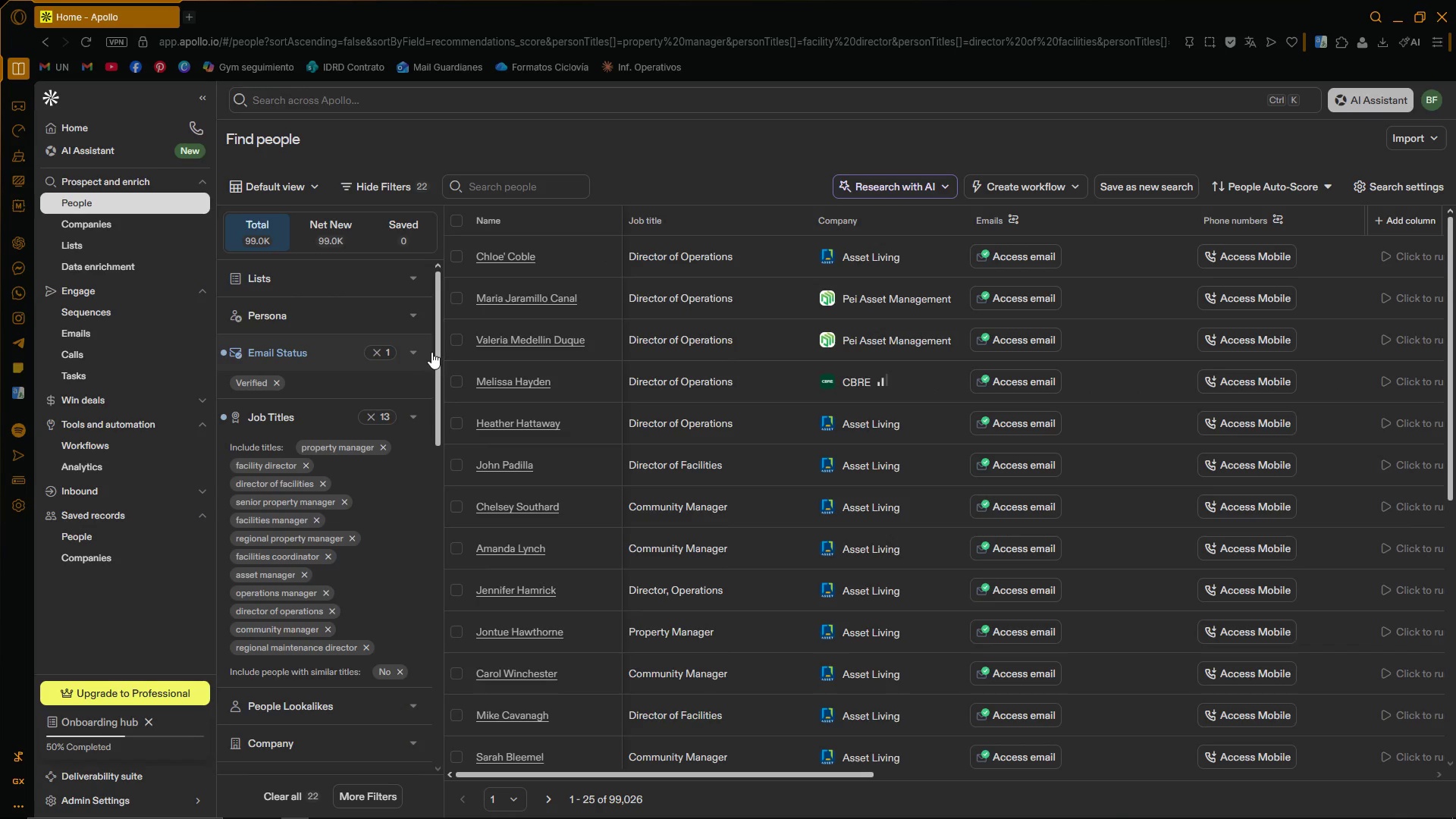 
left_click_drag(start_coordinate=[440, 355], to_coordinate=[429, 581])
 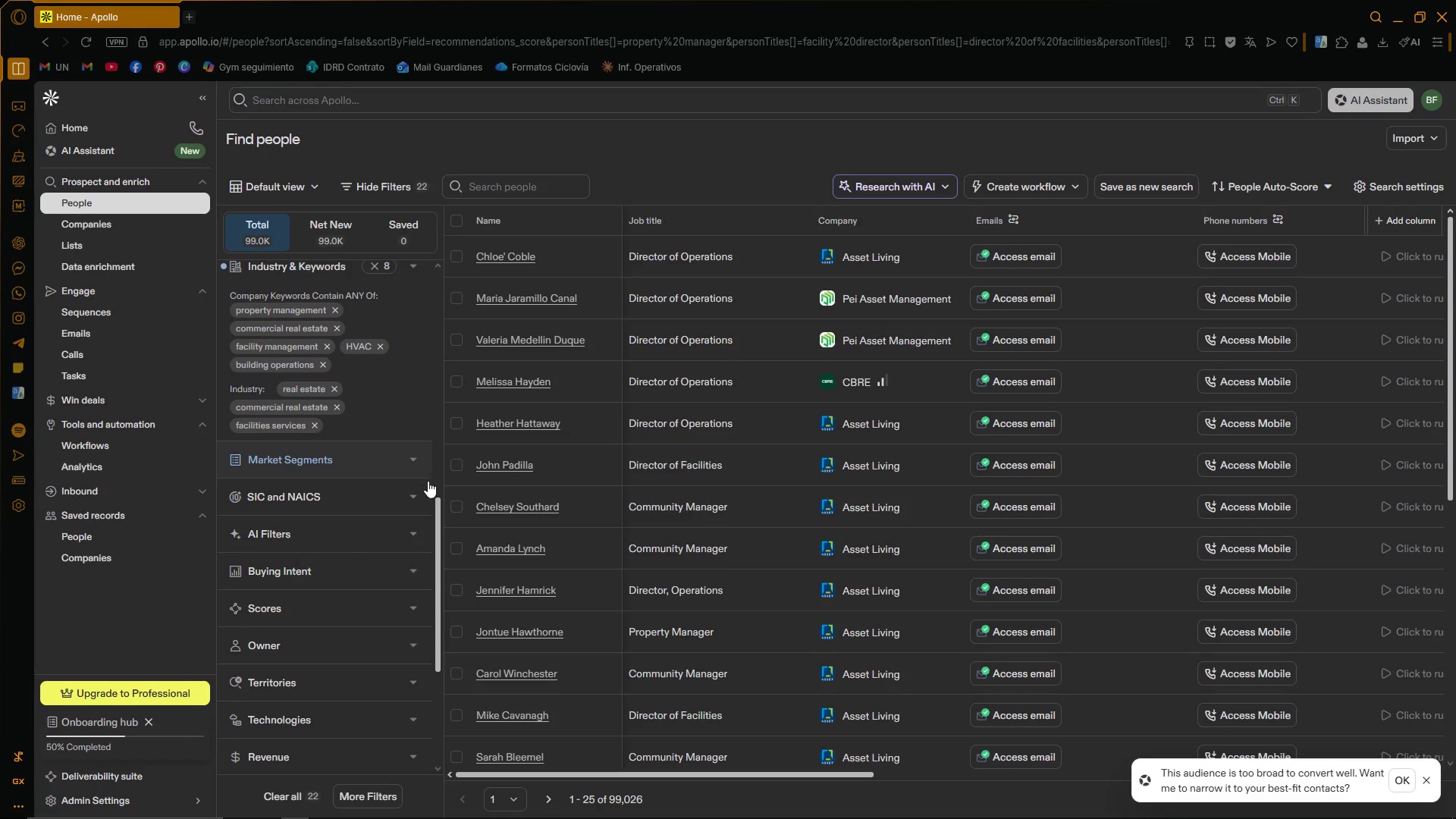 
left_click_drag(start_coordinate=[439, 507], to_coordinate=[439, 448])
 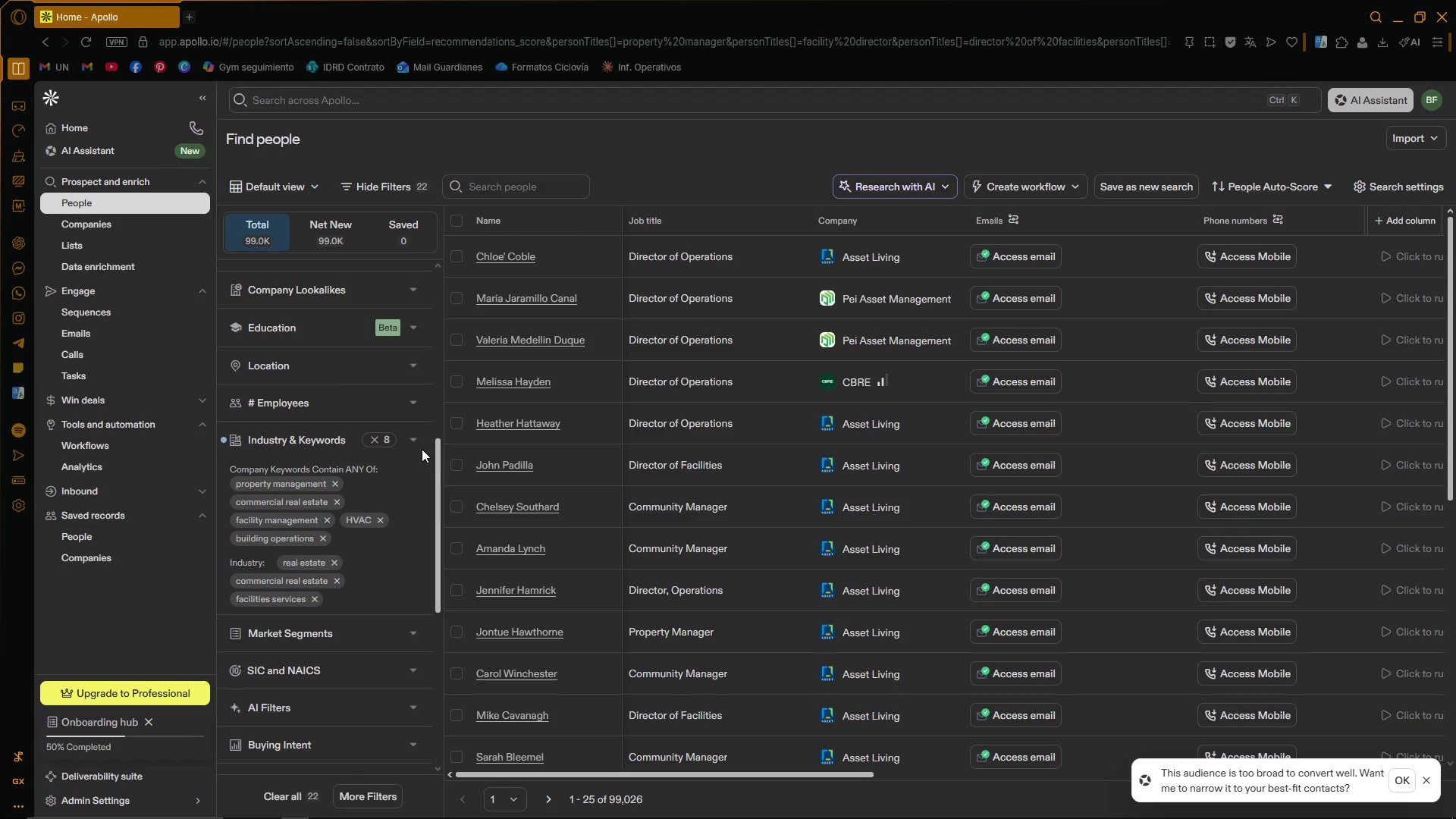 
left_click_drag(start_coordinate=[440, 442], to_coordinate=[451, 370])
 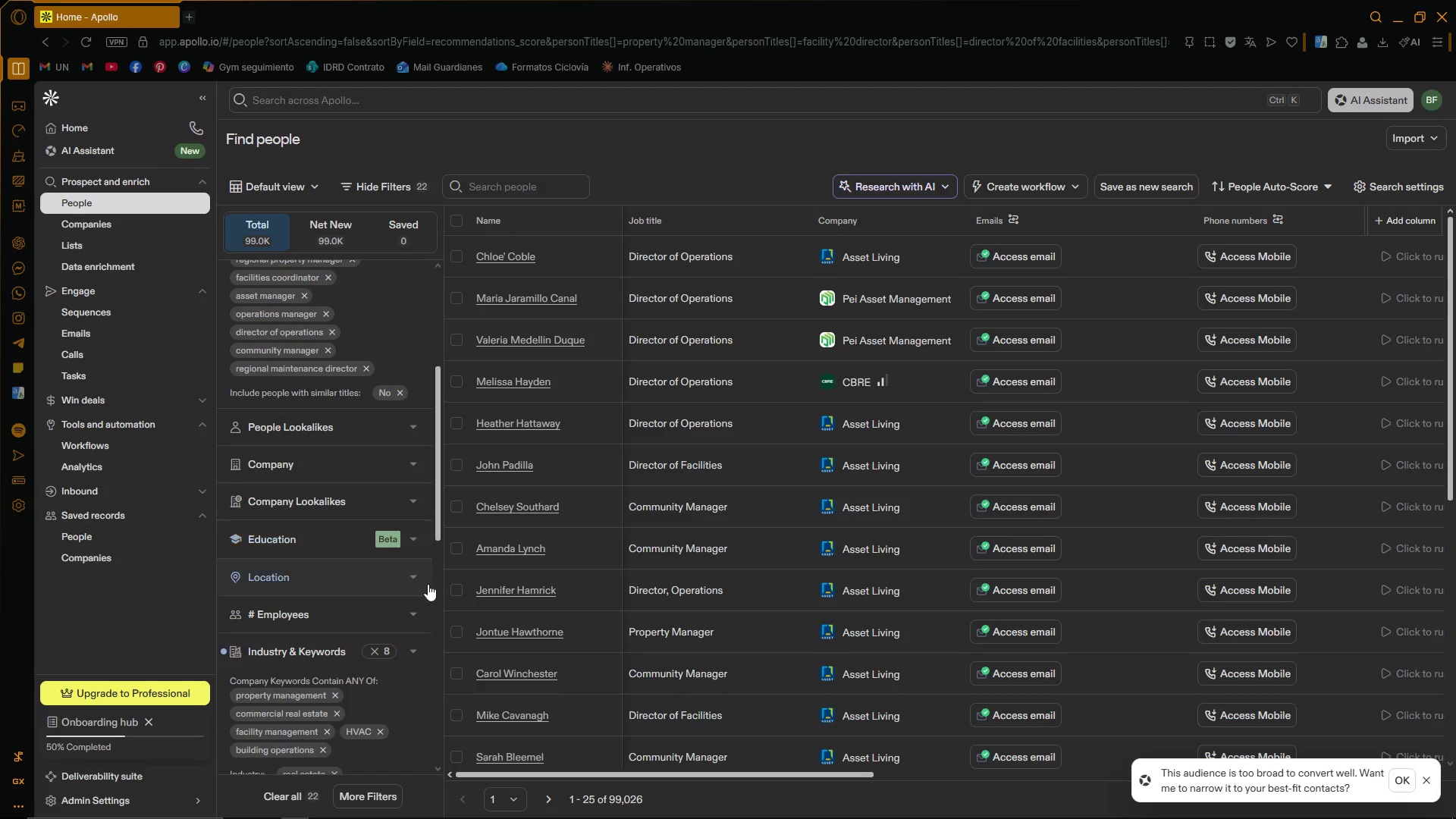 
left_click([418, 576])
 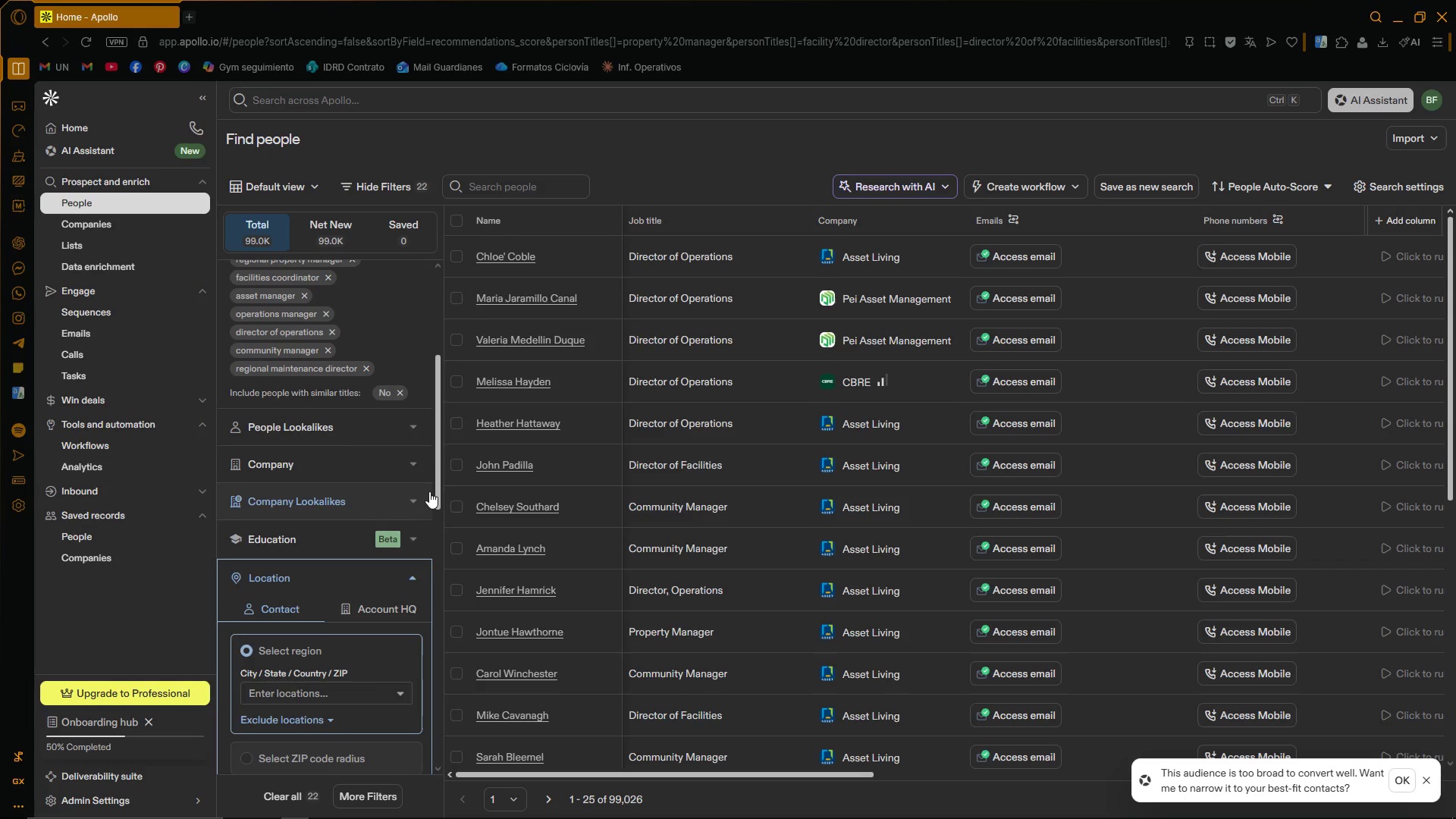 
left_click_drag(start_coordinate=[437, 482], to_coordinate=[441, 527])
 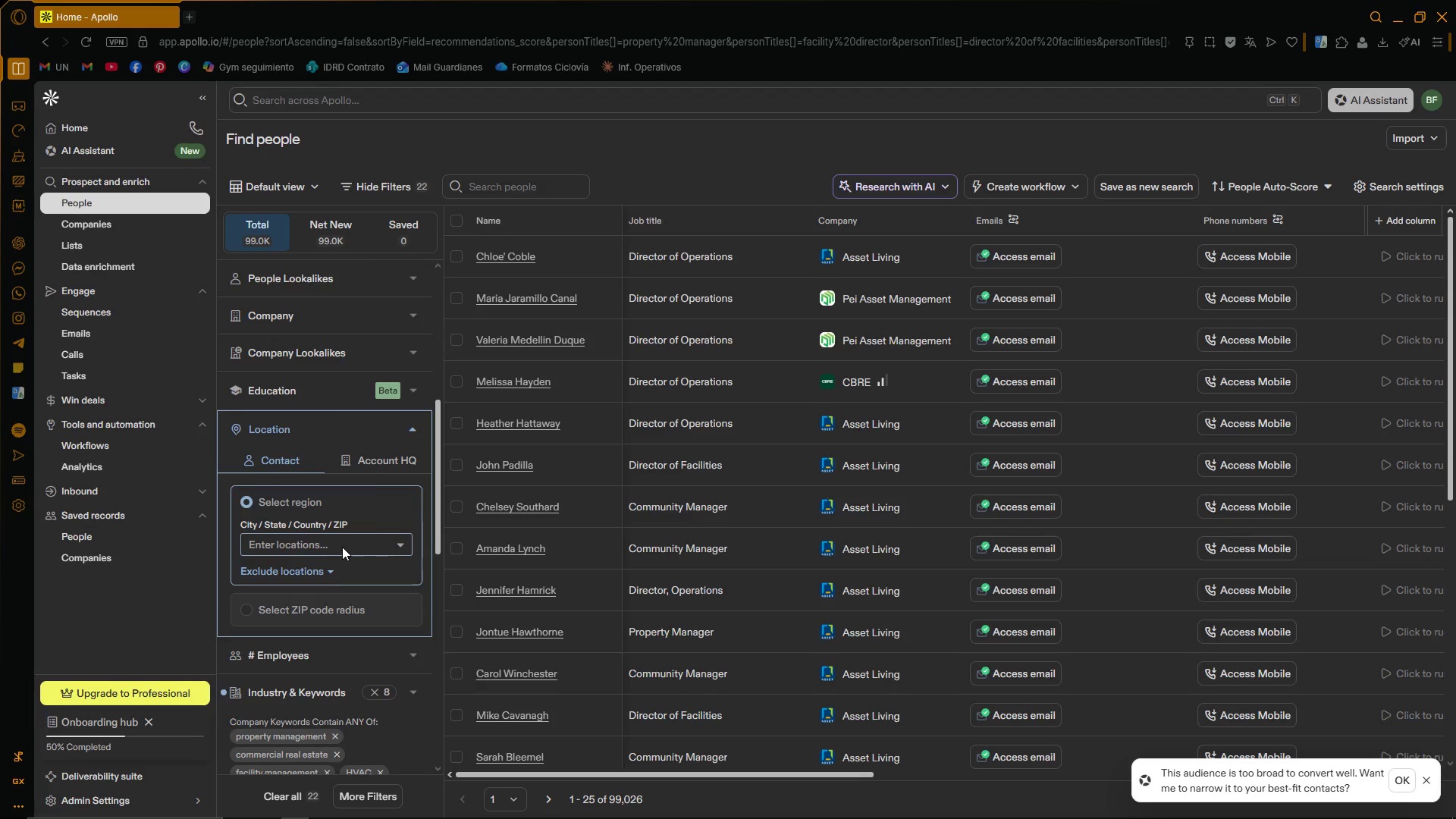 
left_click([342, 547])
 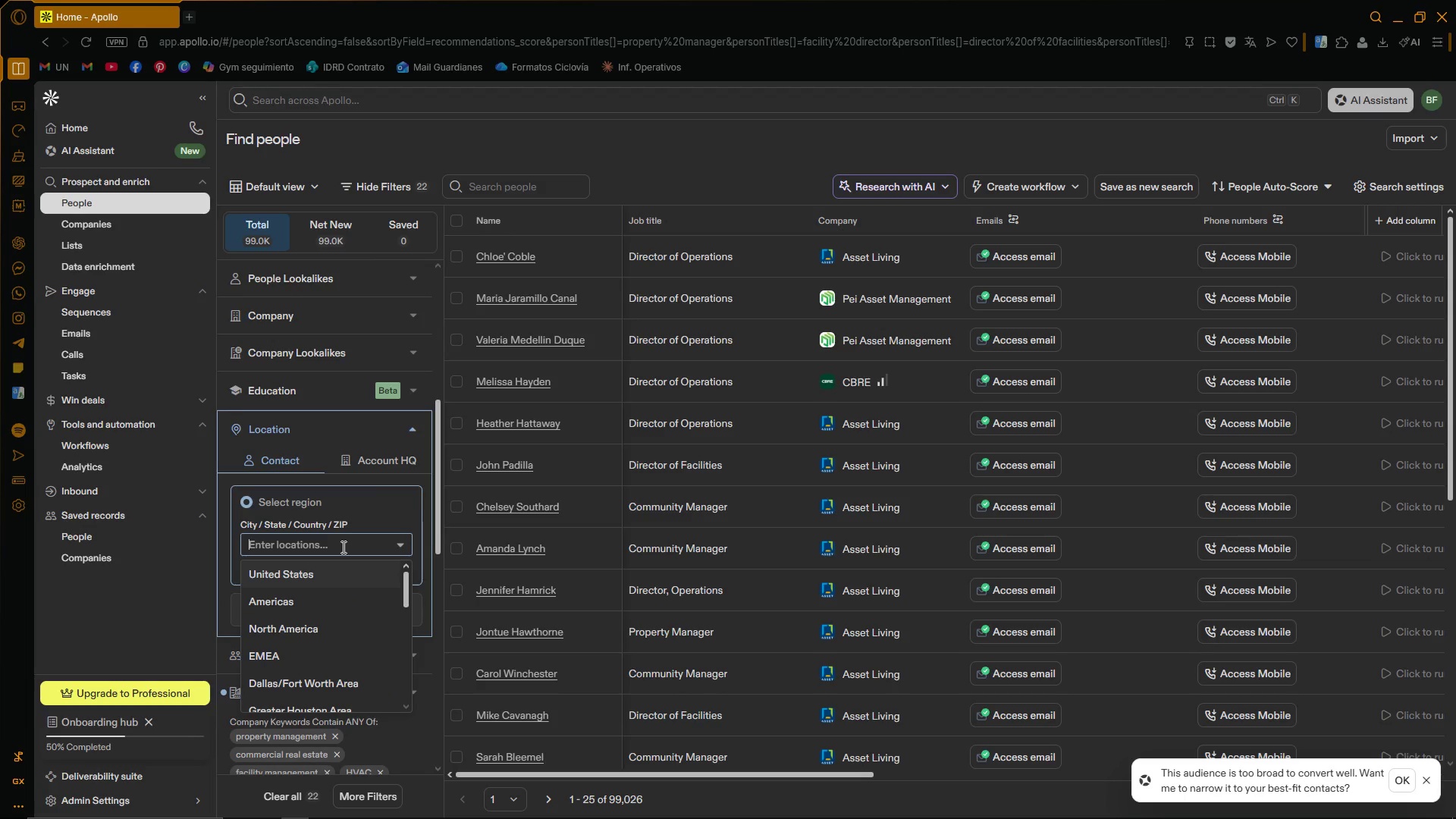 
key(C)
 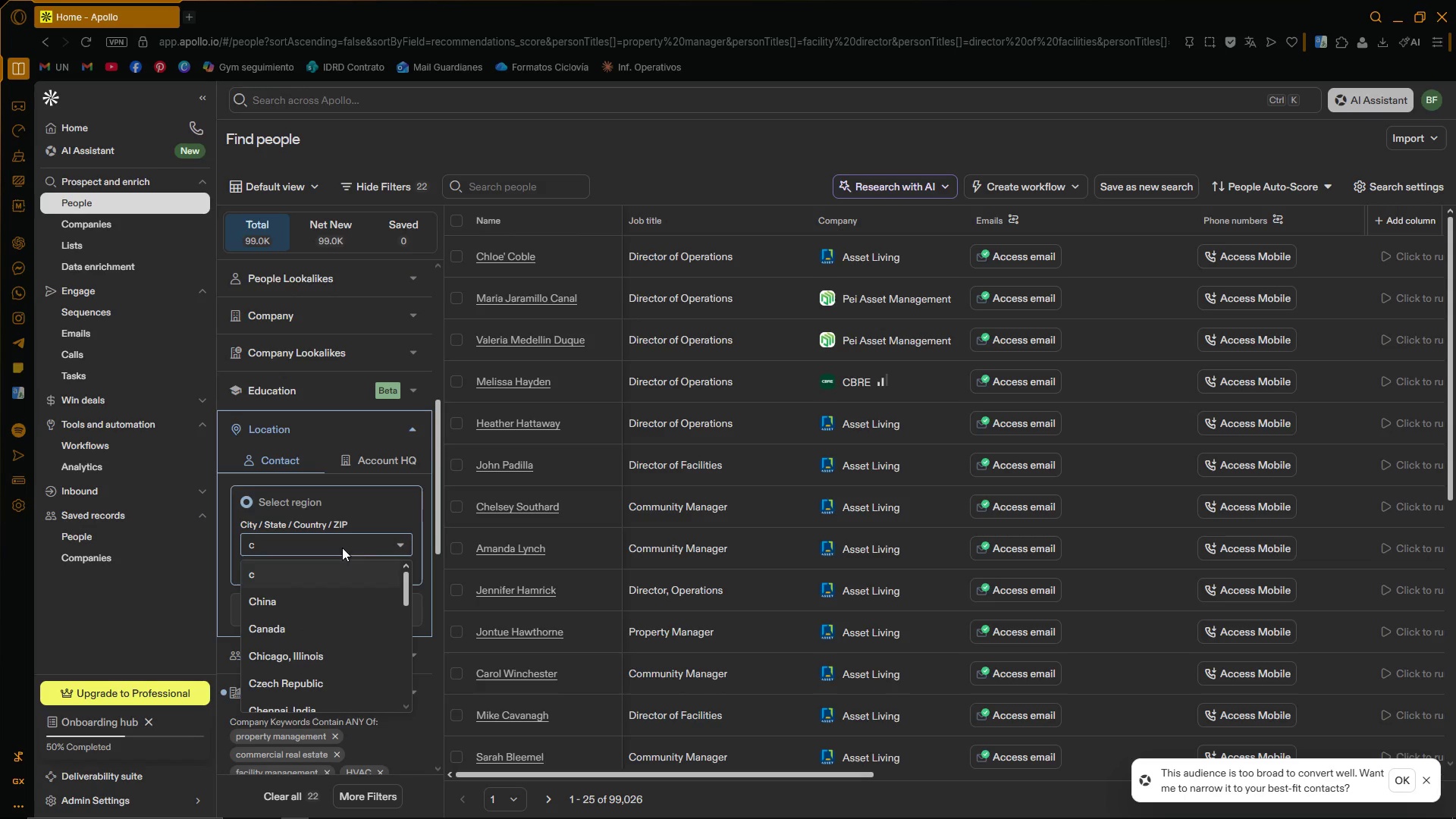 
left_click([326, 667])
 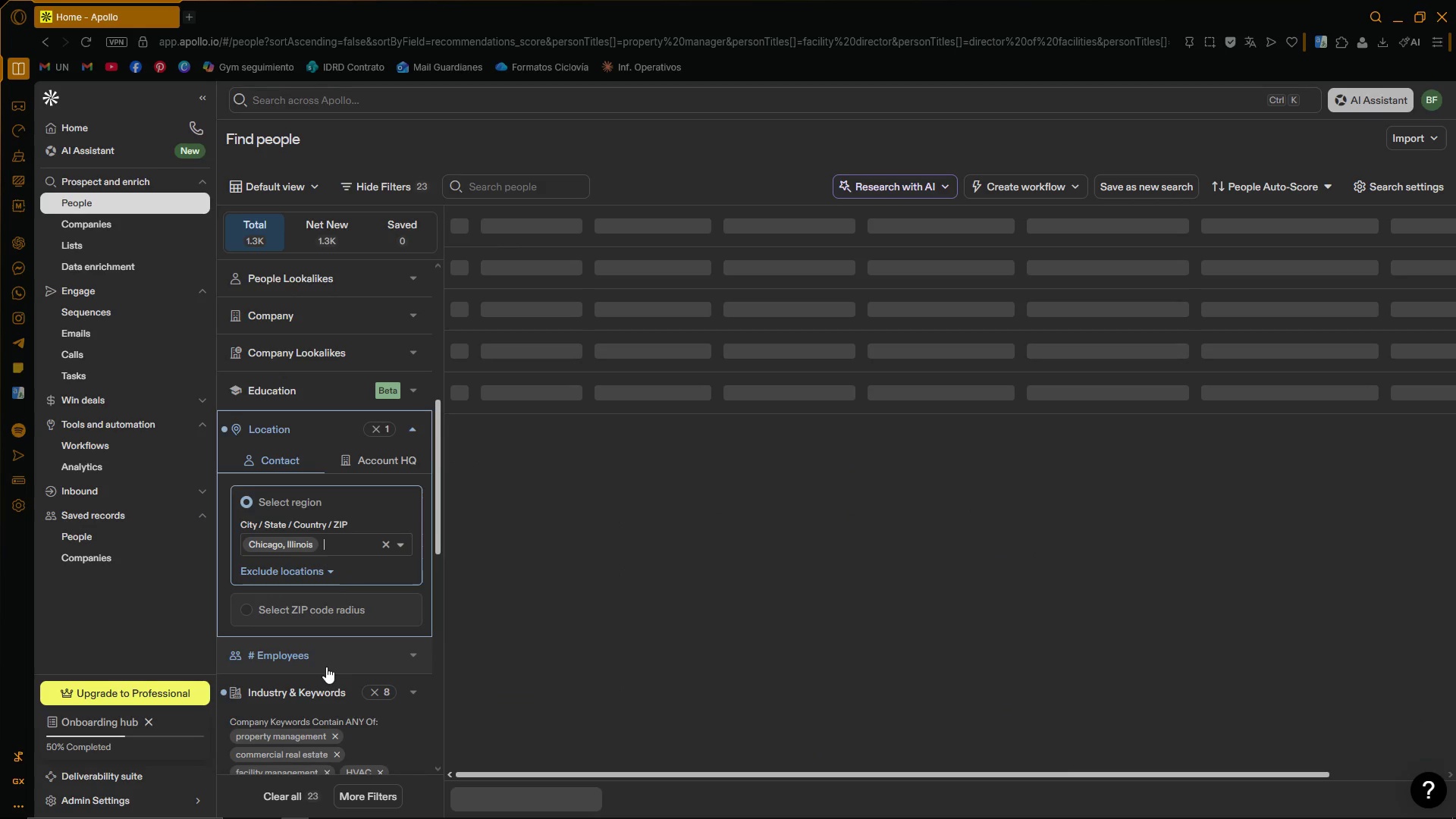 
type(da)
key(Backspace)
 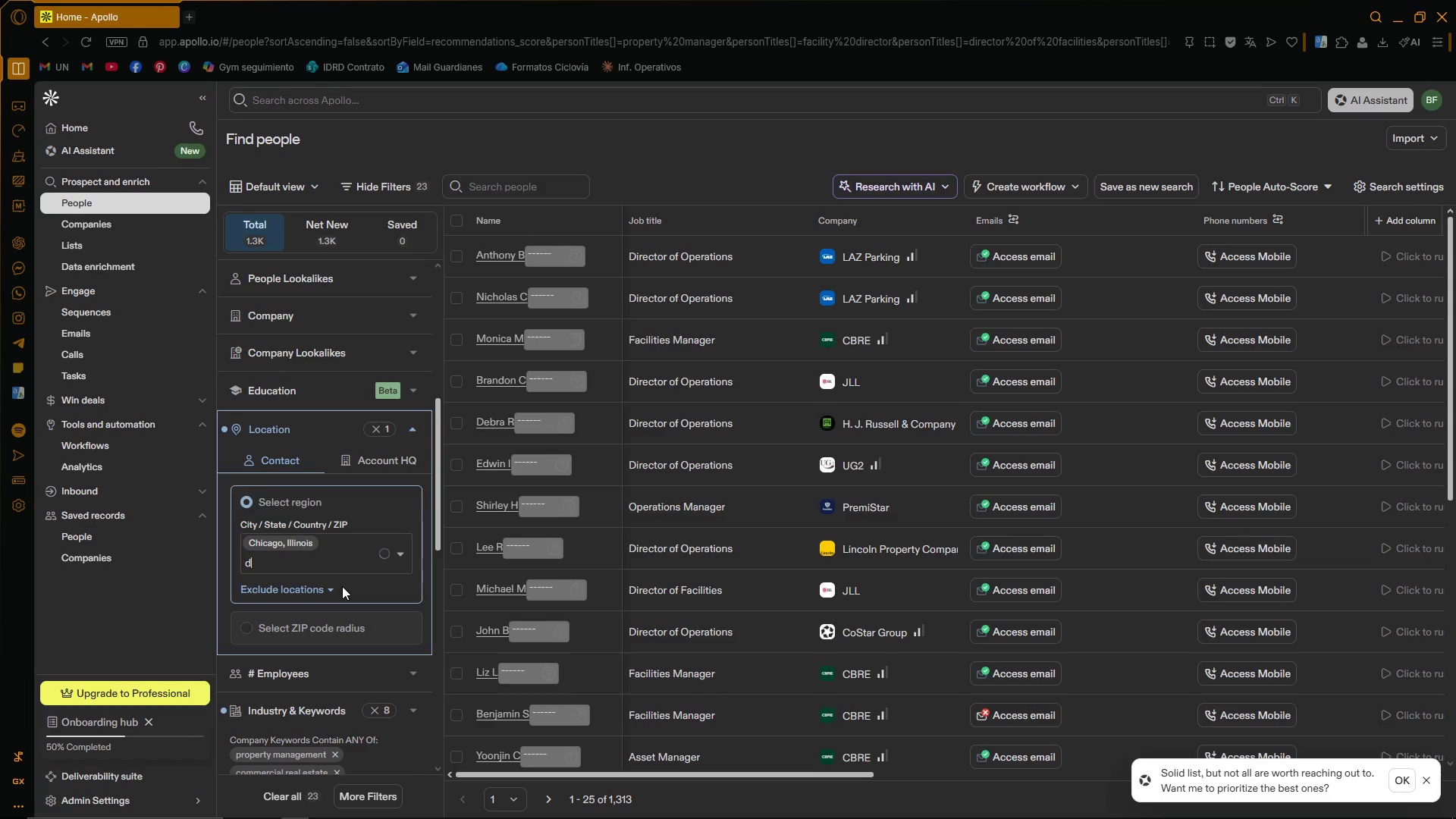 
wait(7.05)
 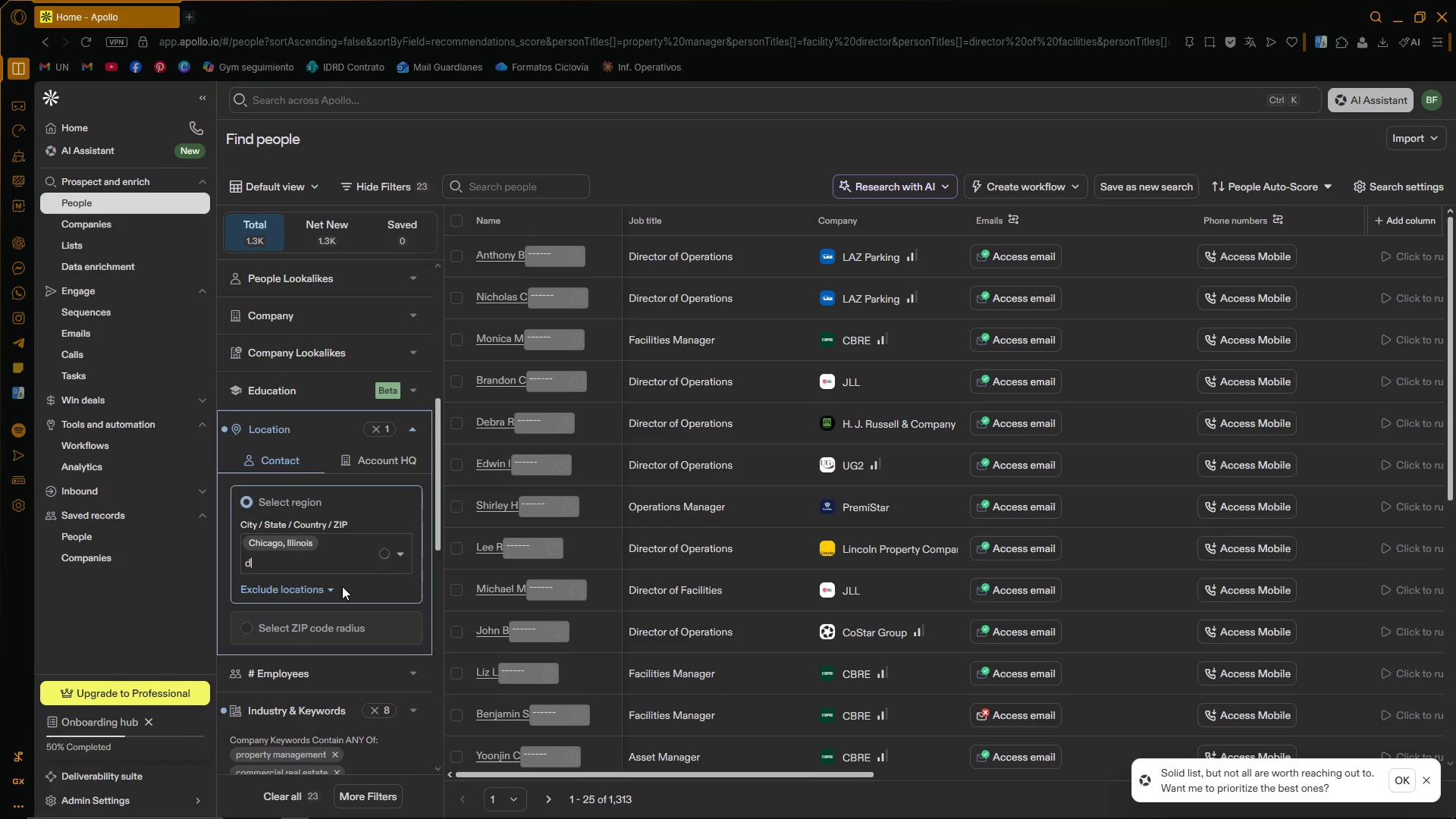 
type(alla)
 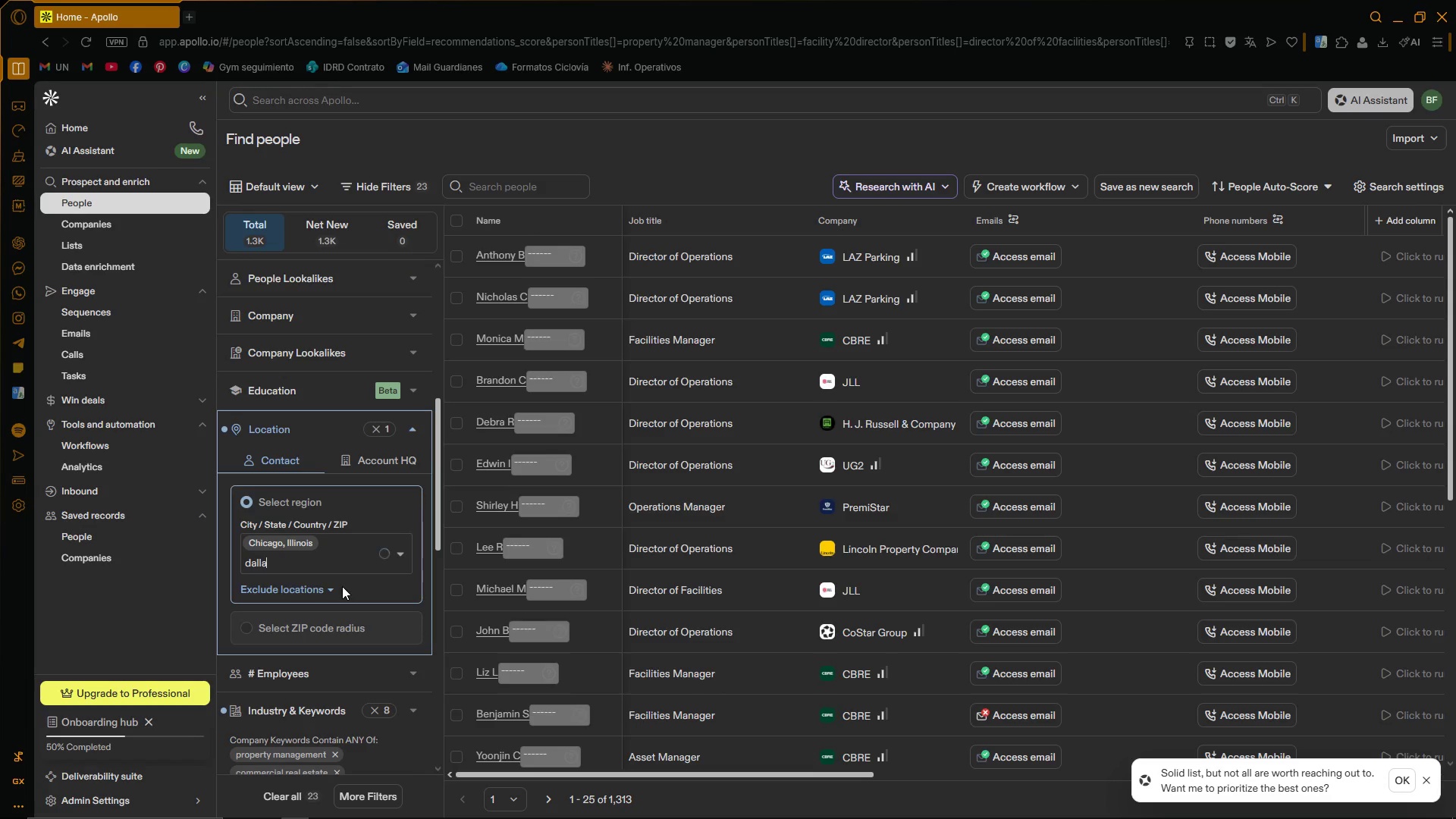 
wait(6.91)
 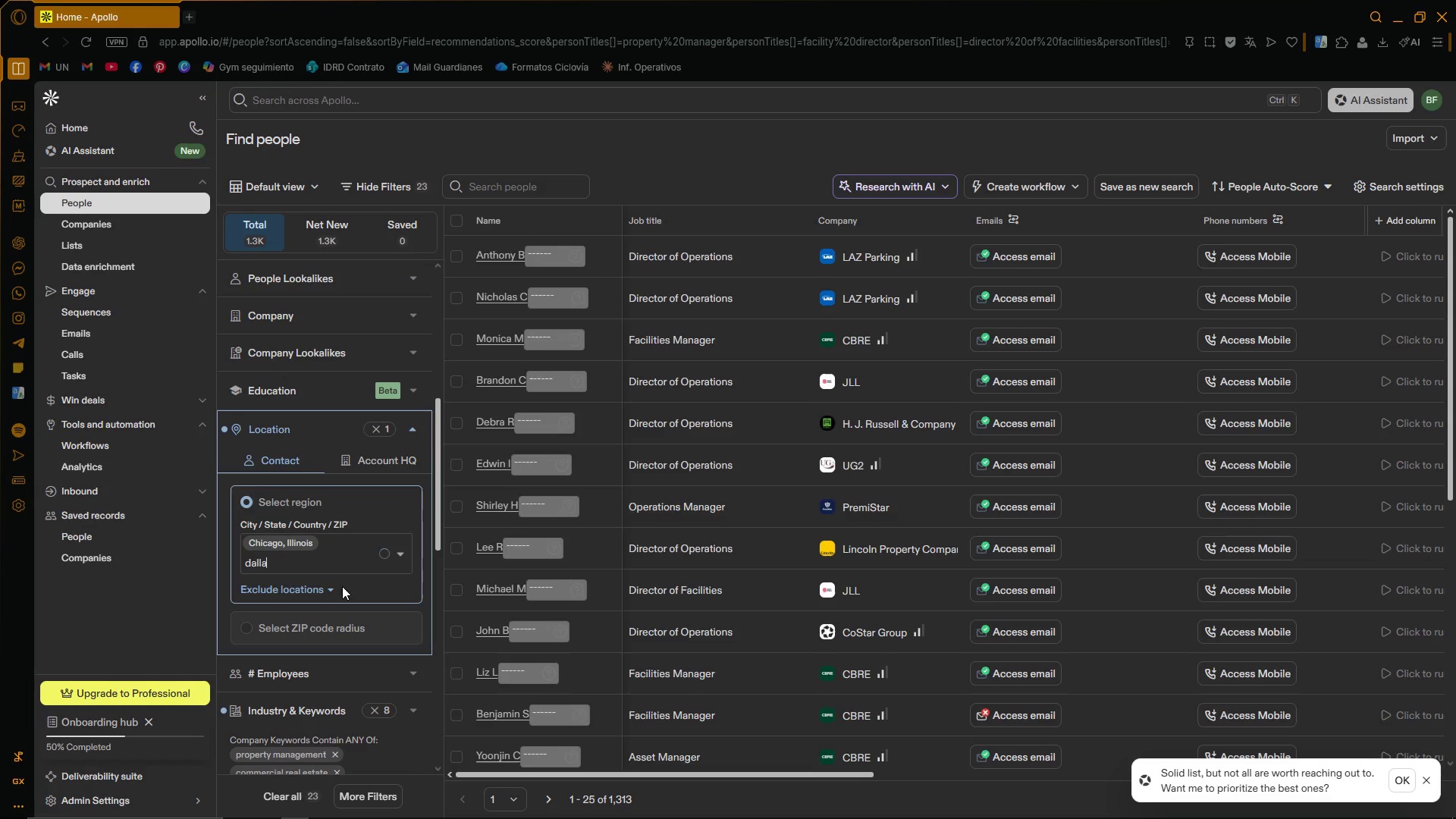 
left_click_drag(start_coordinate=[438, 531], to_coordinate=[436, 548])
 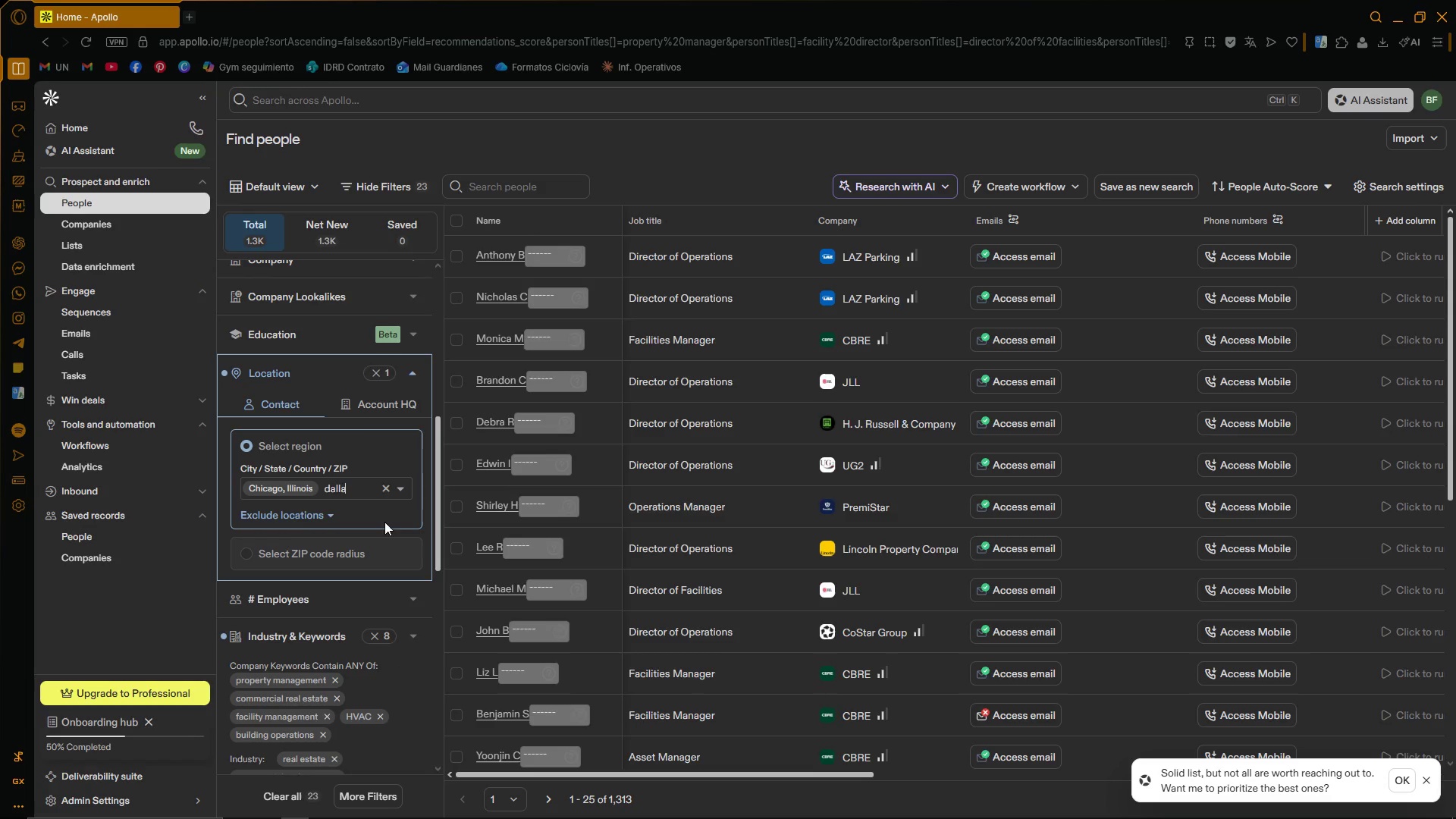 
left_click([356, 488])
 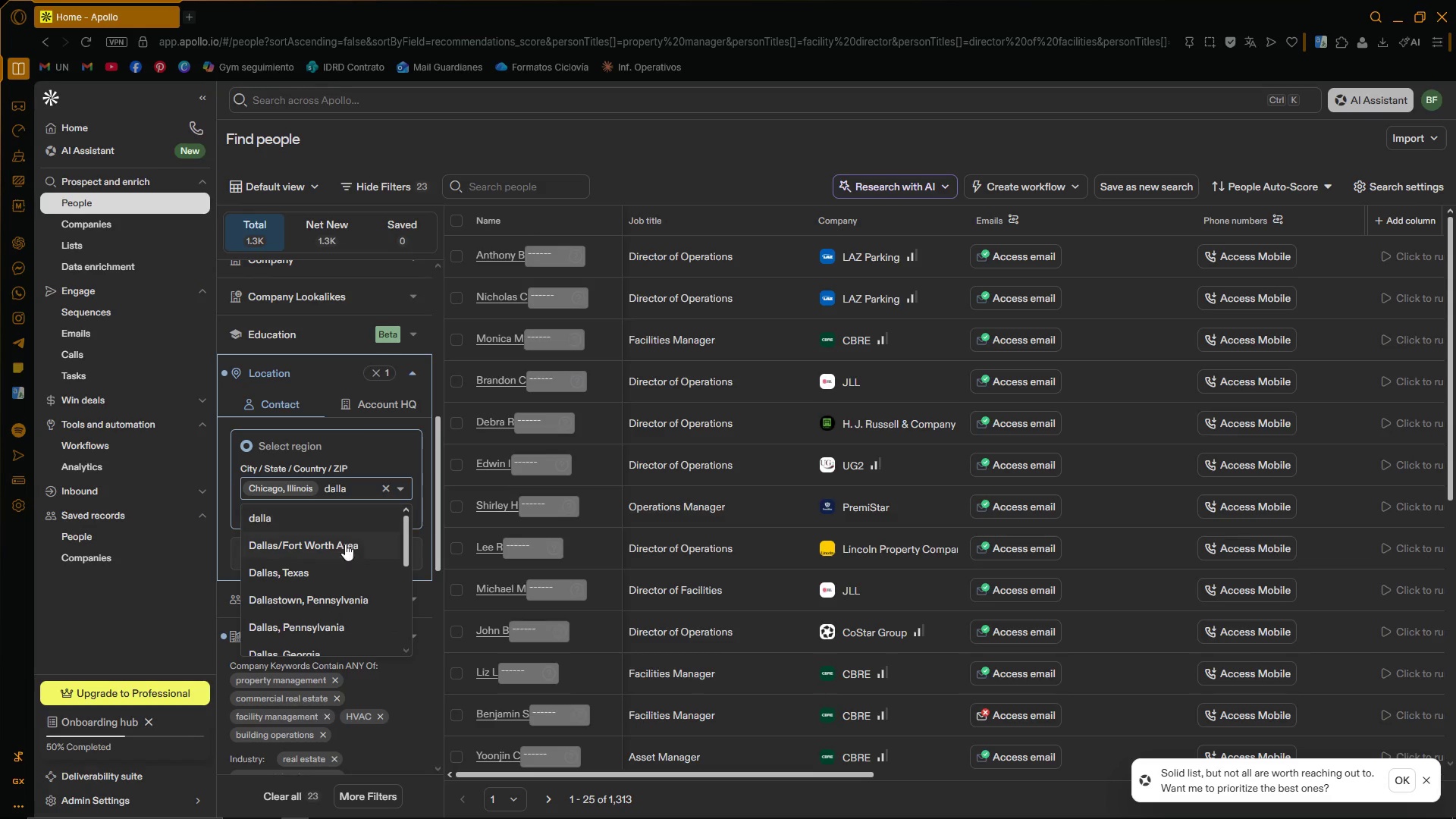 
left_click([343, 566])
 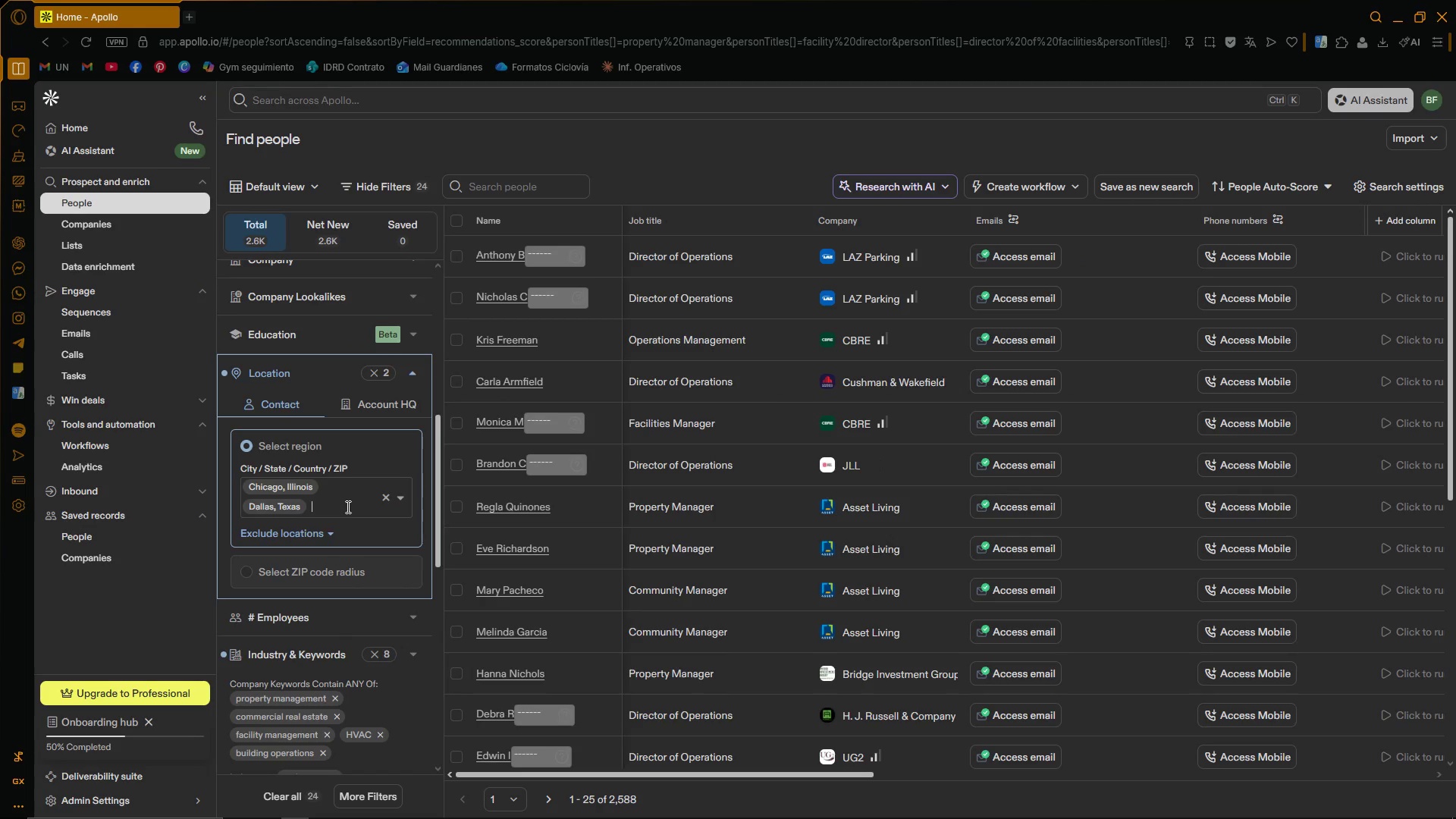 
type(new )
 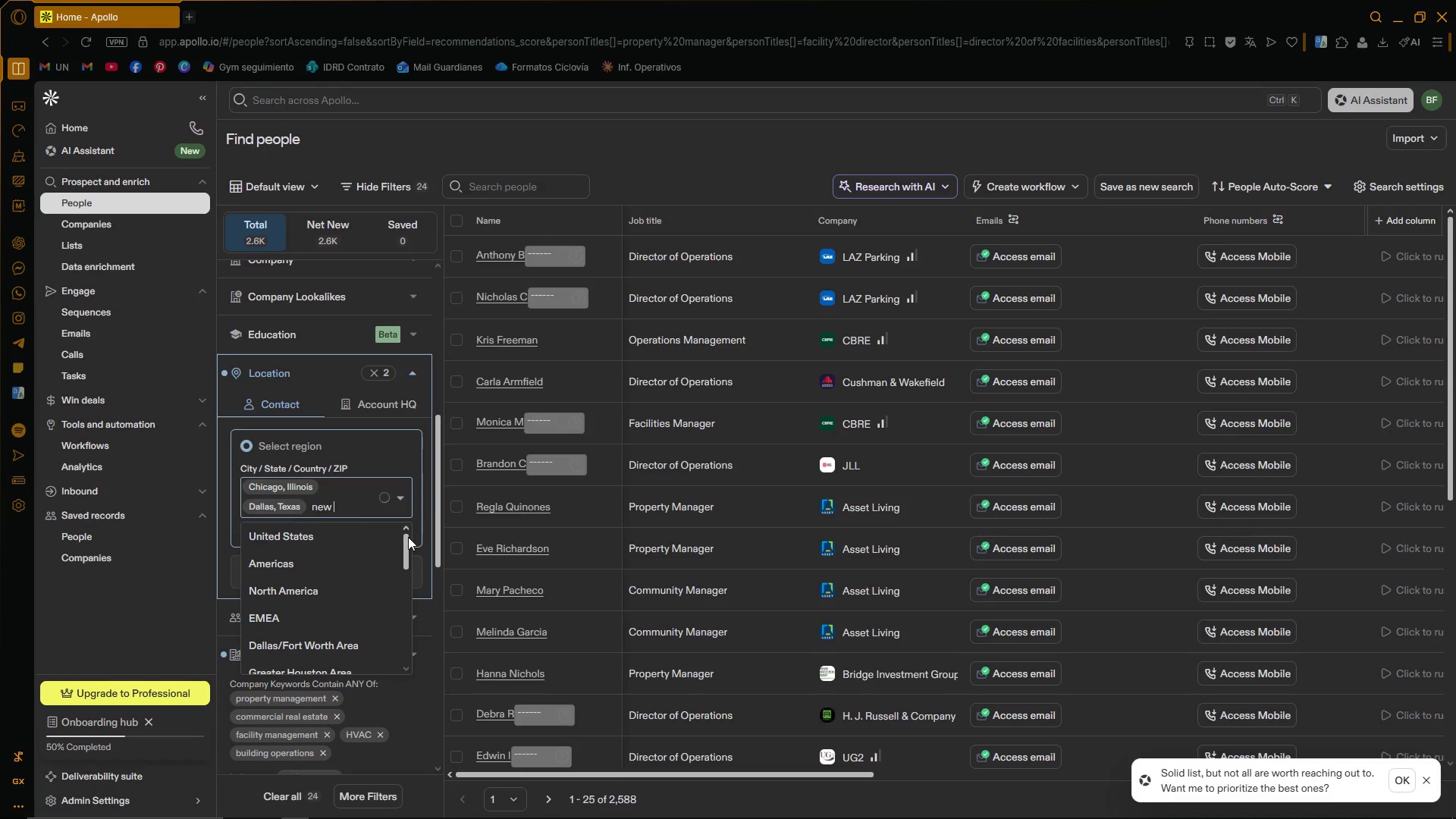 
left_click_drag(start_coordinate=[406, 541], to_coordinate=[410, 512])
 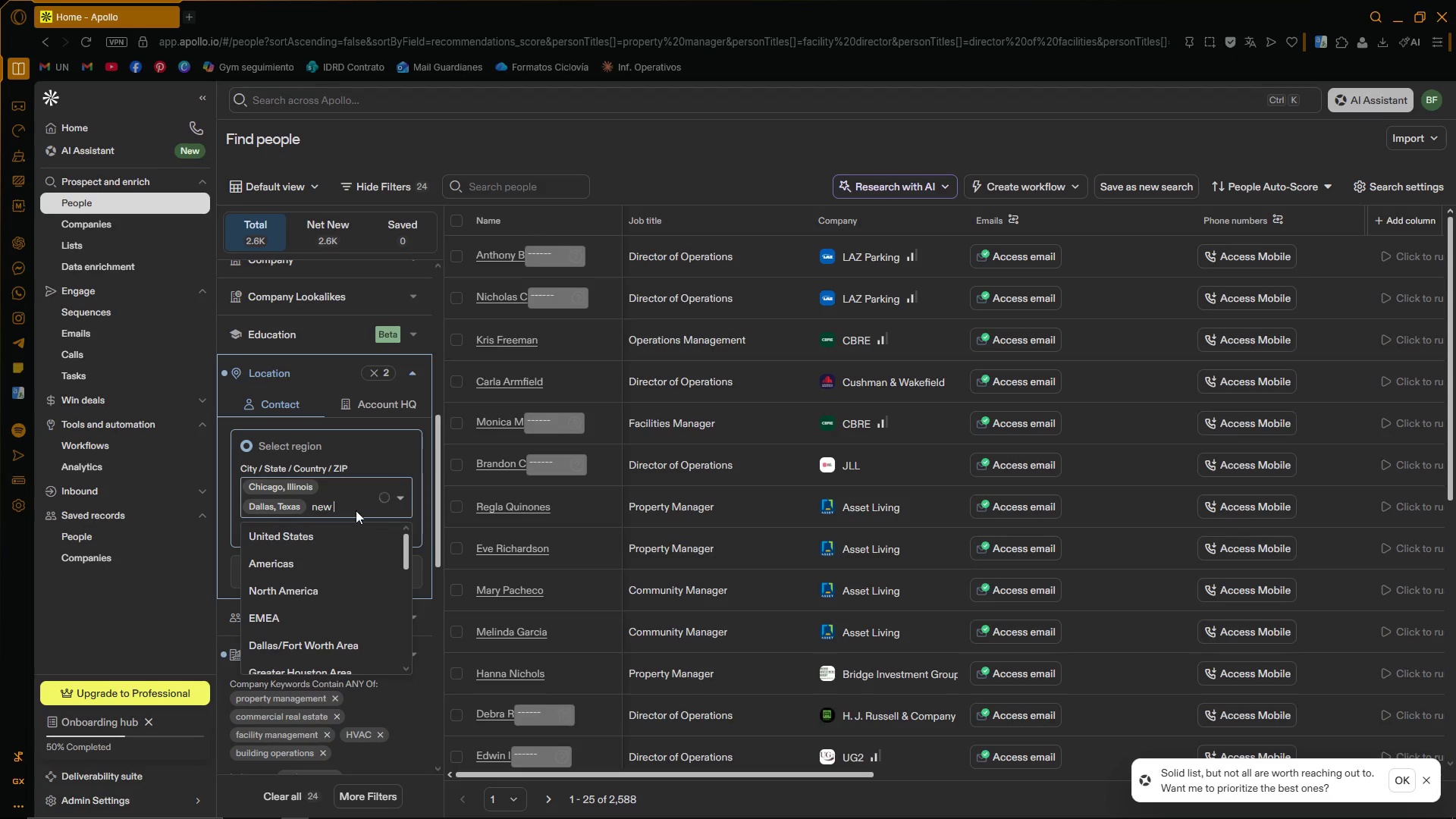 
left_click([337, 504])
 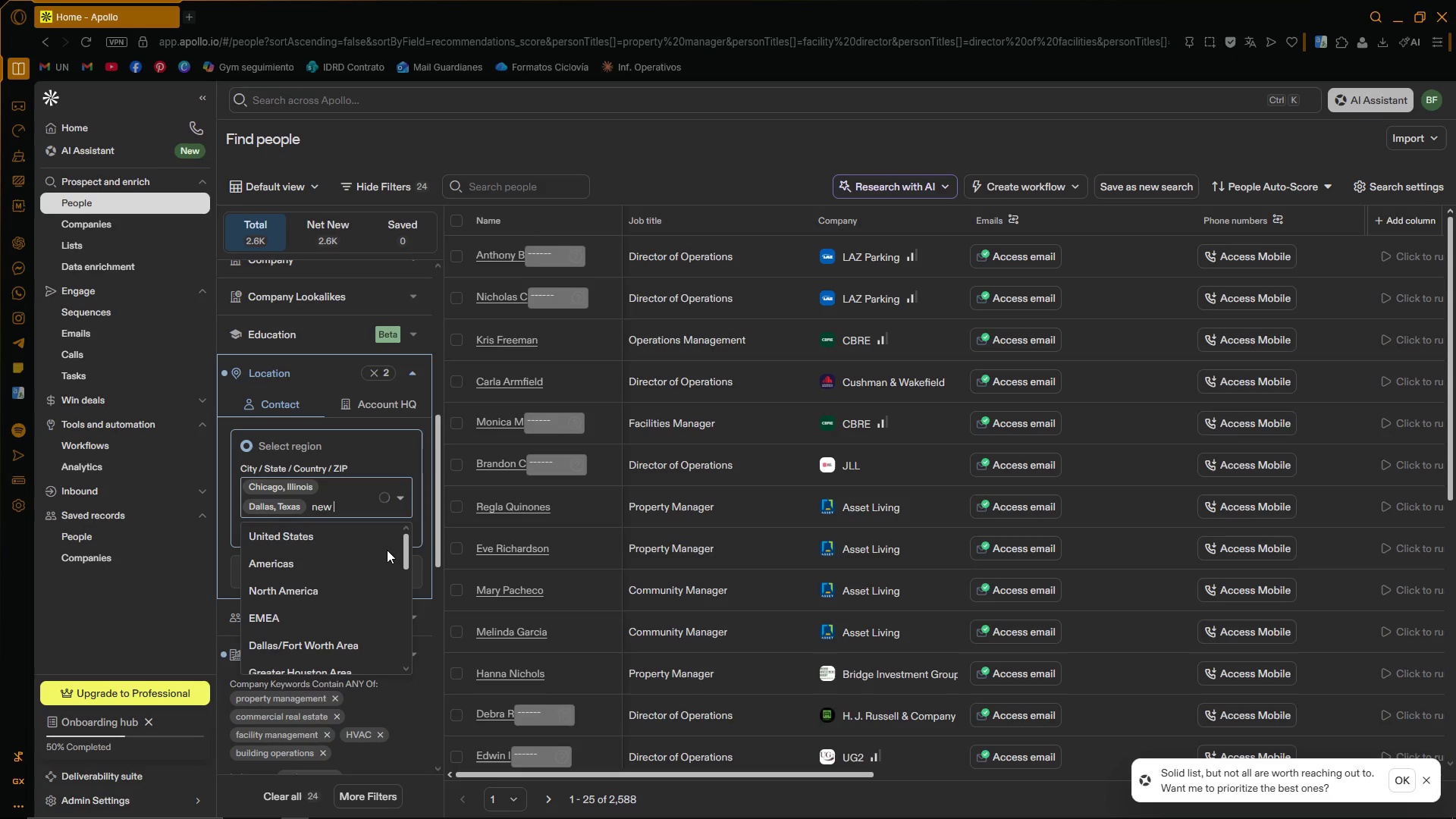 
key(ArrowLeft)
 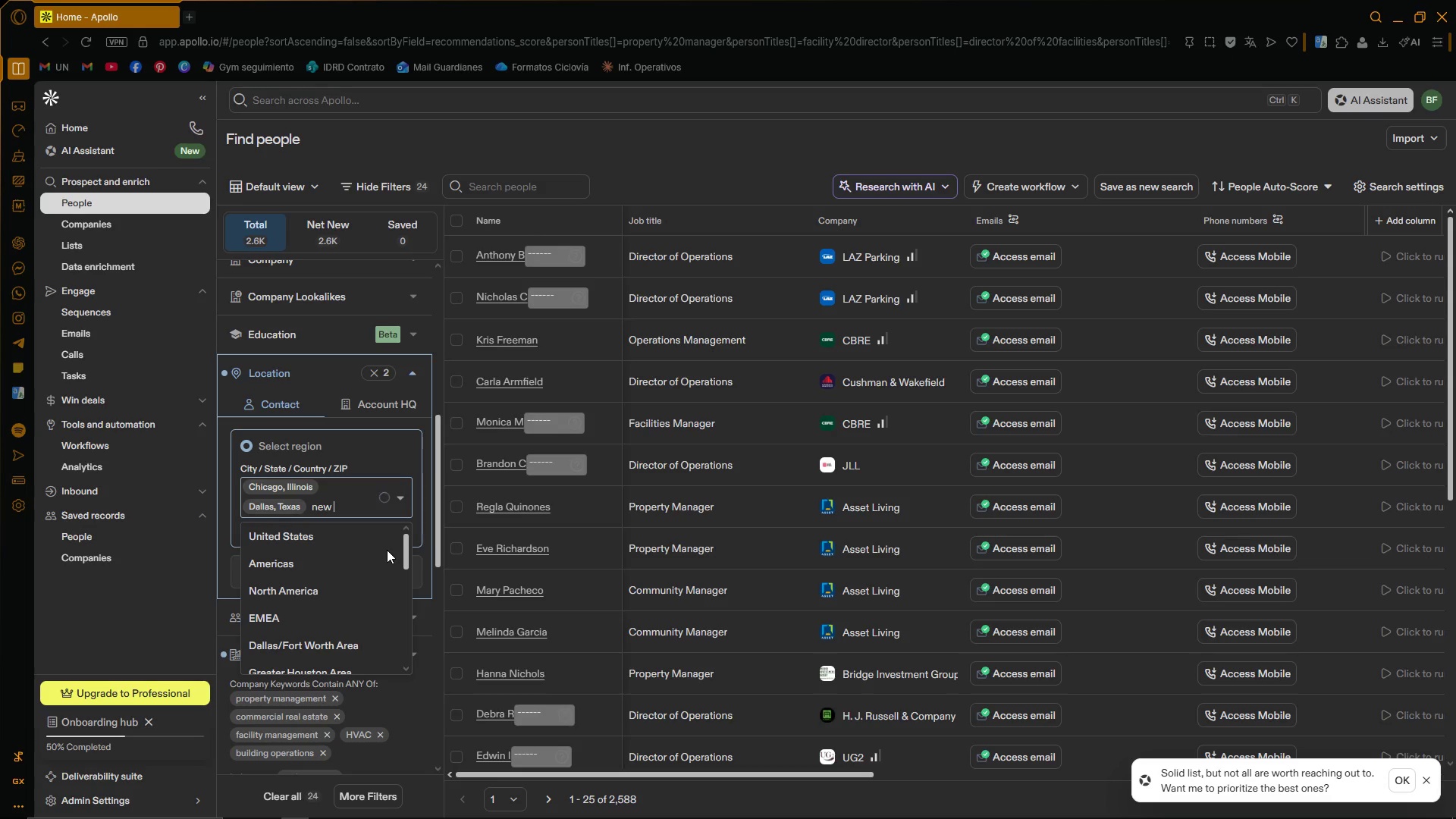 
key(Backspace)
 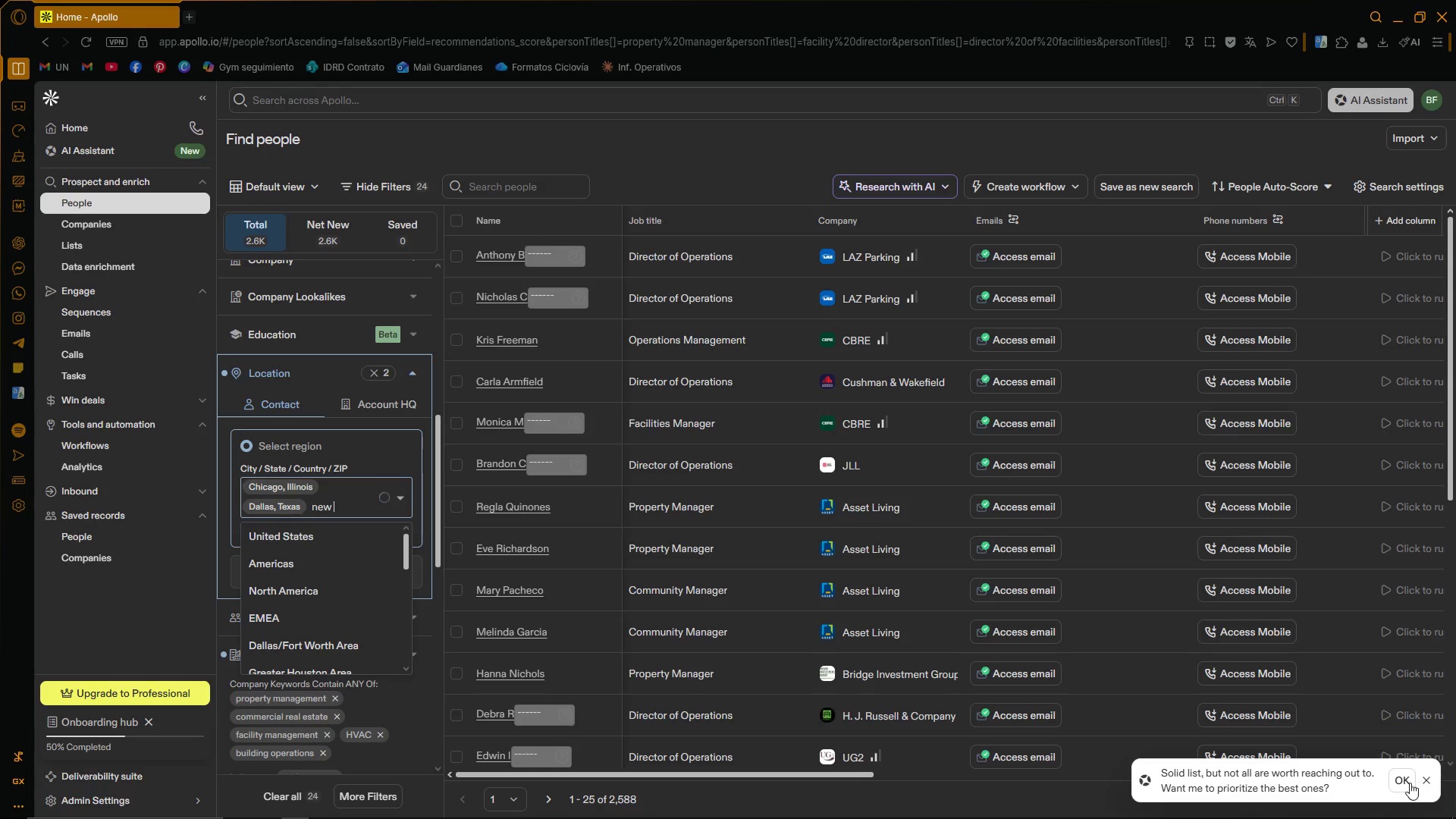 
wait(5.17)
 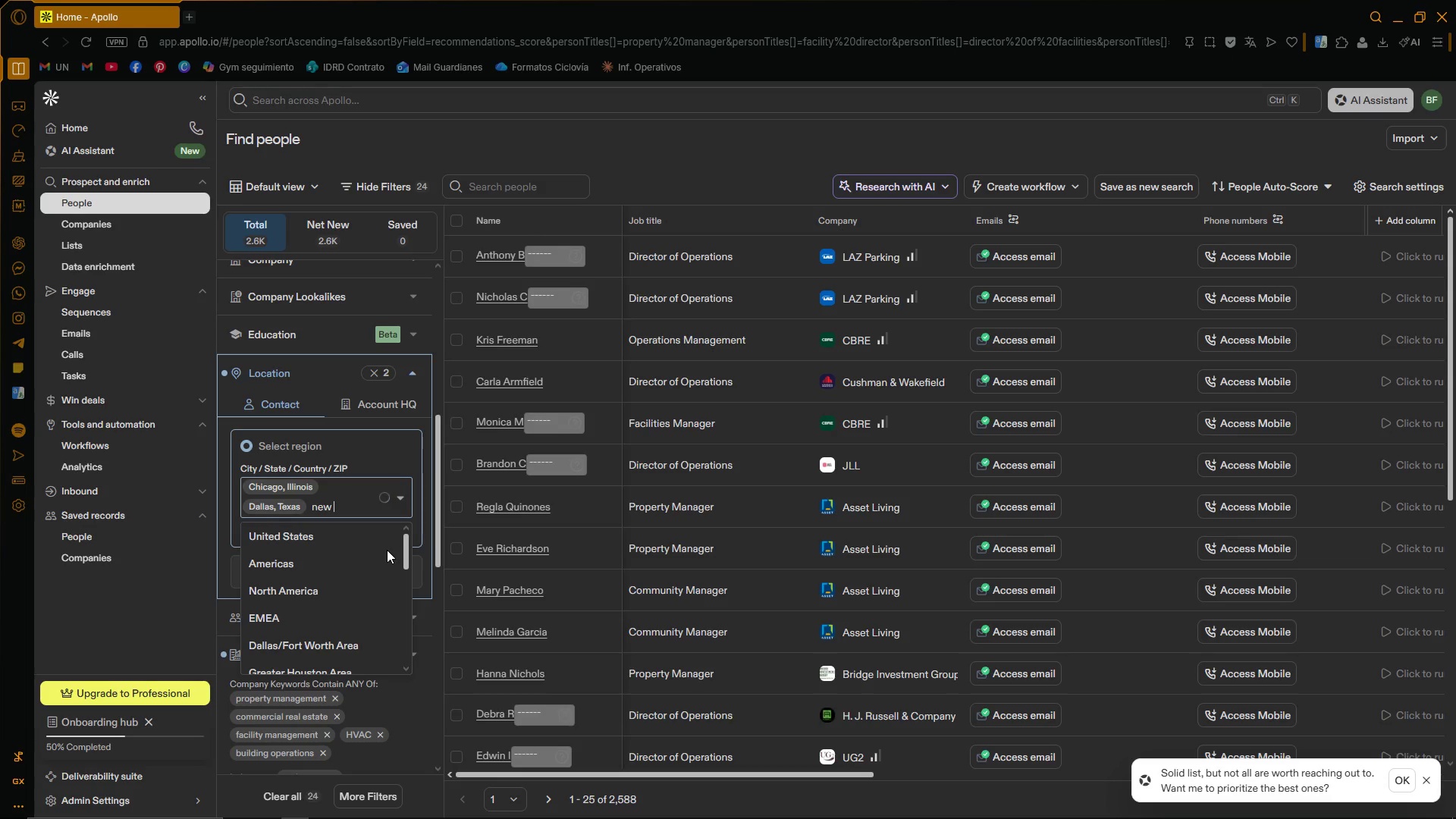 
left_click([326, 510])
 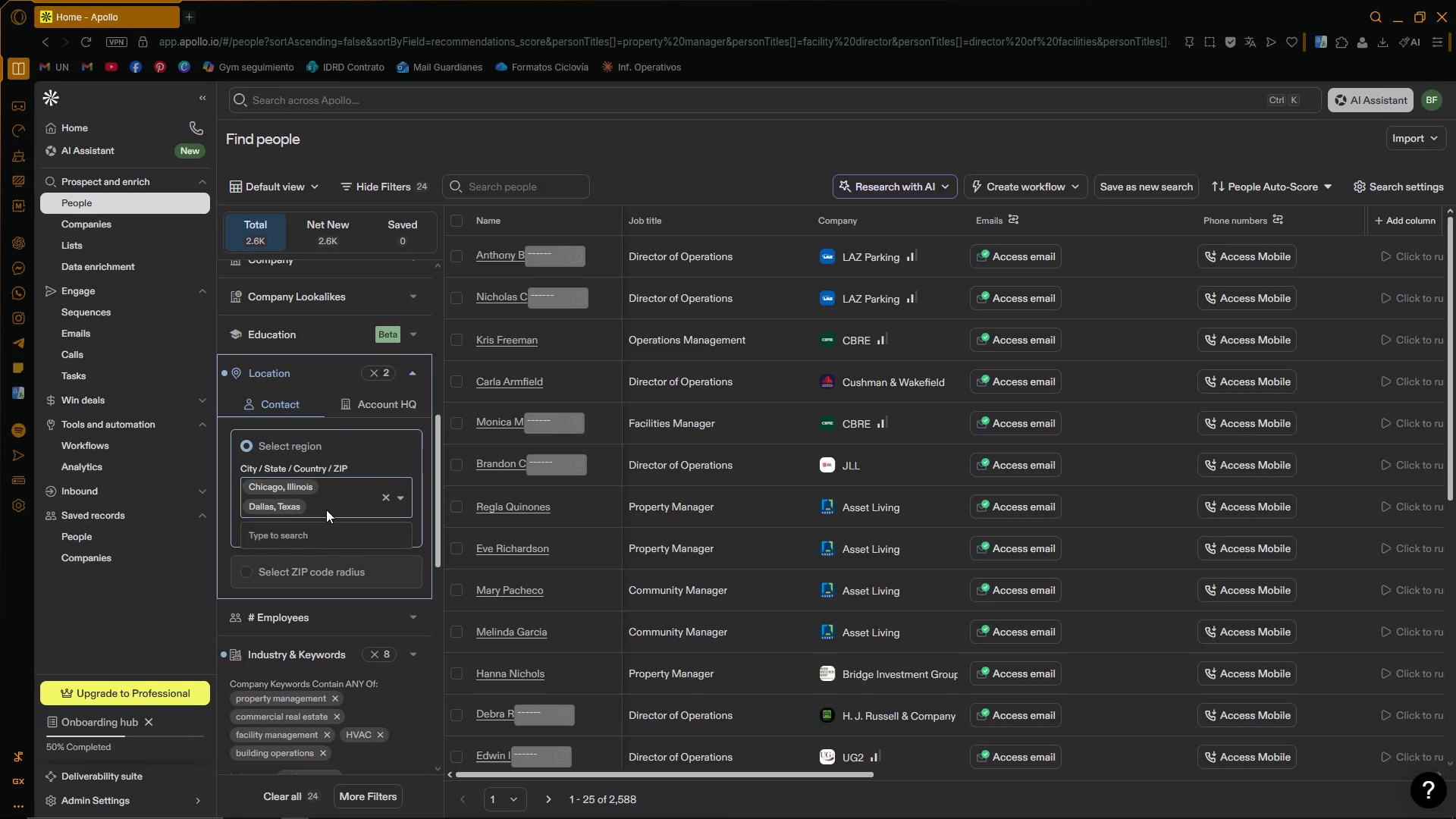 
type(ne)
 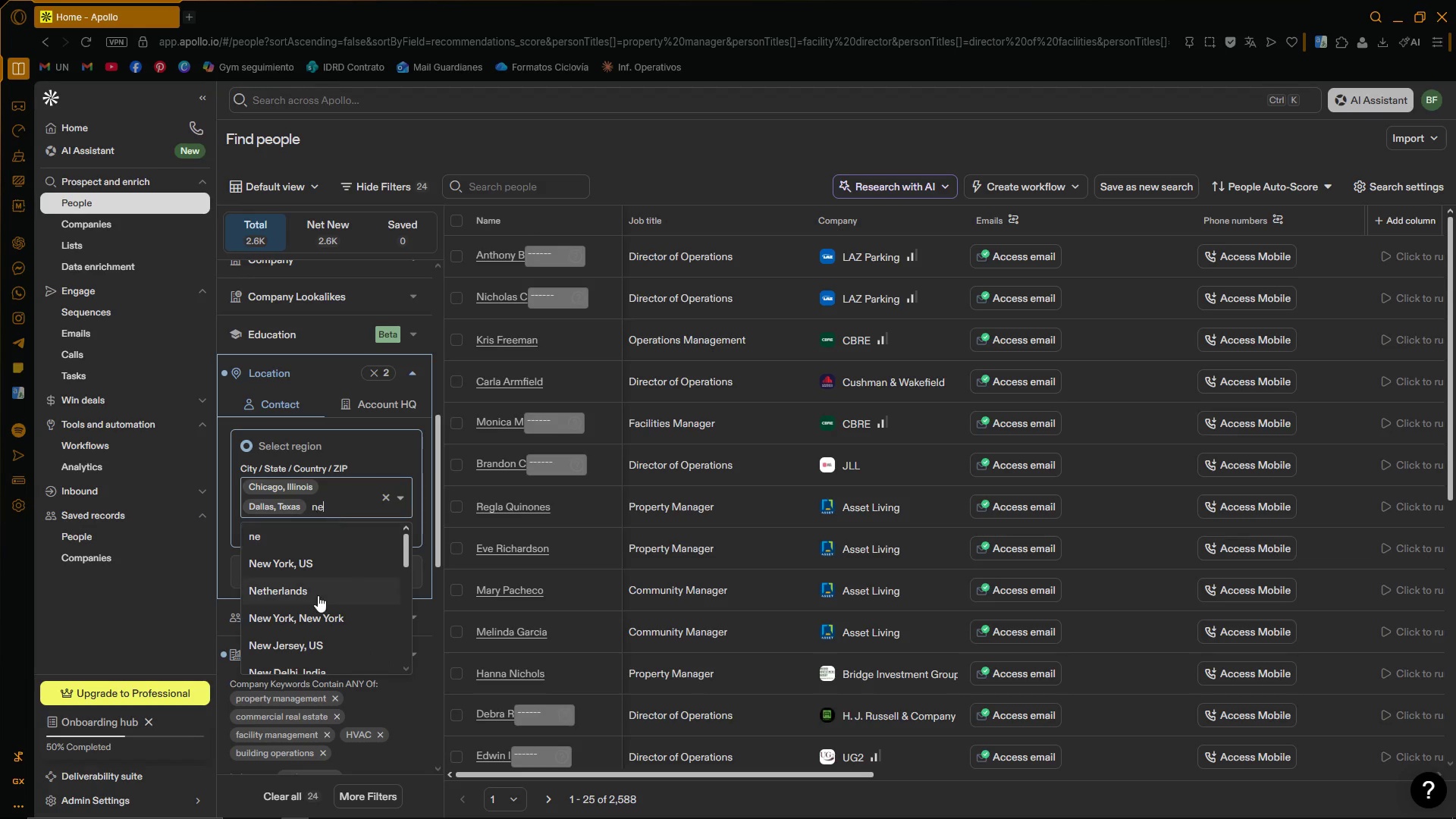 
left_click([331, 570])
 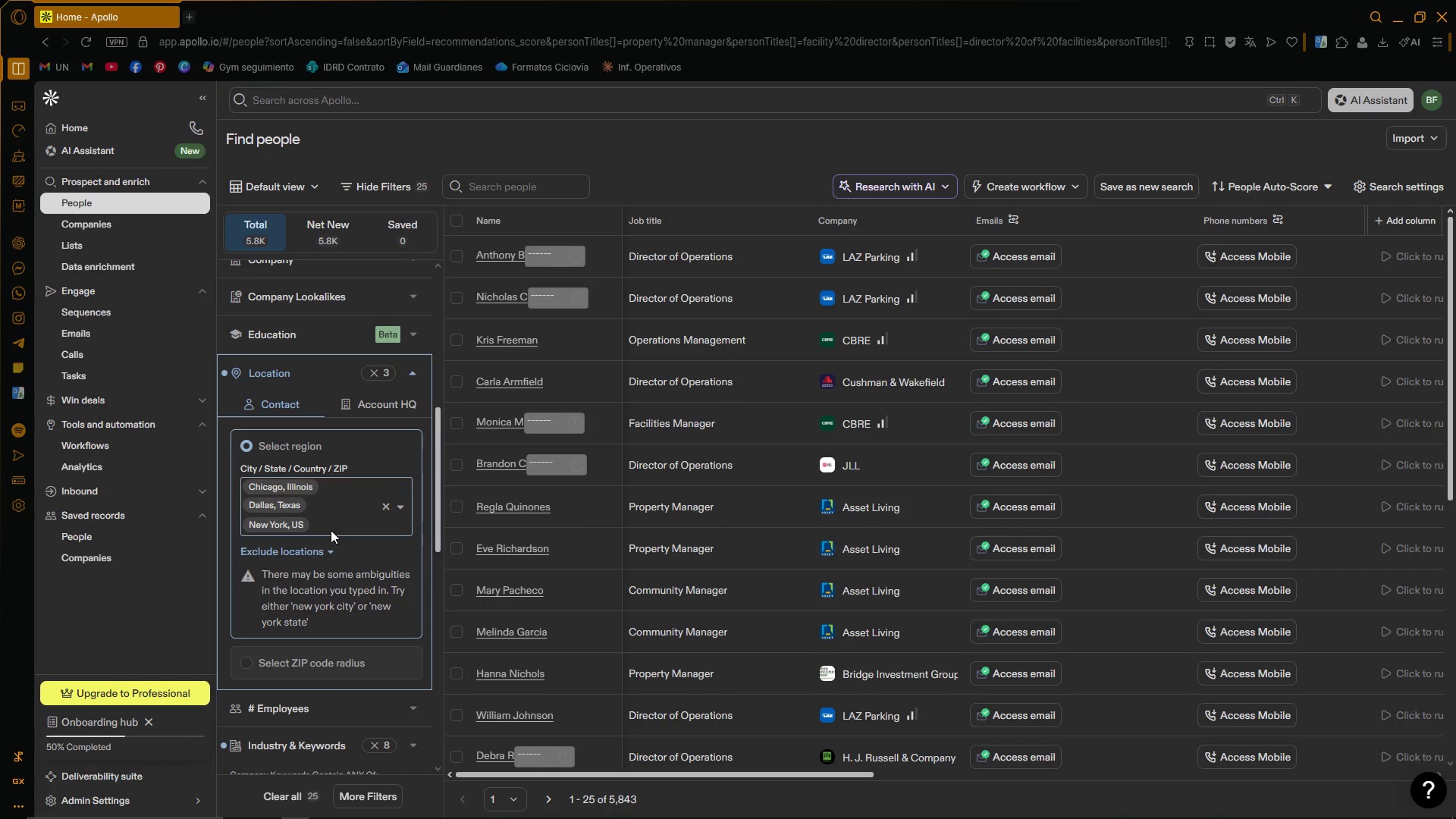 
type(lo)
key(Backspace)
type(os)
 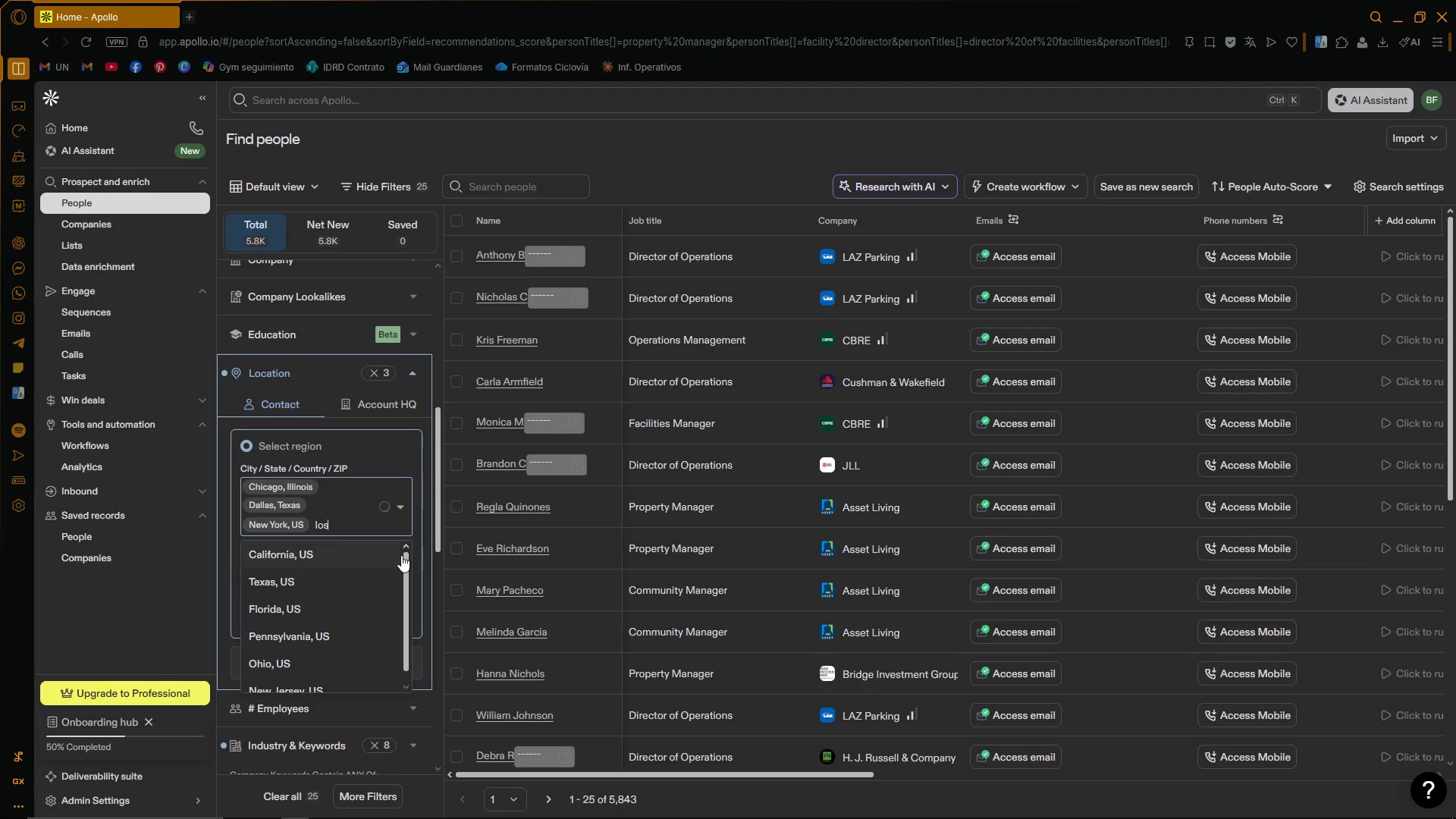 
left_click_drag(start_coordinate=[406, 568], to_coordinate=[398, 554])
 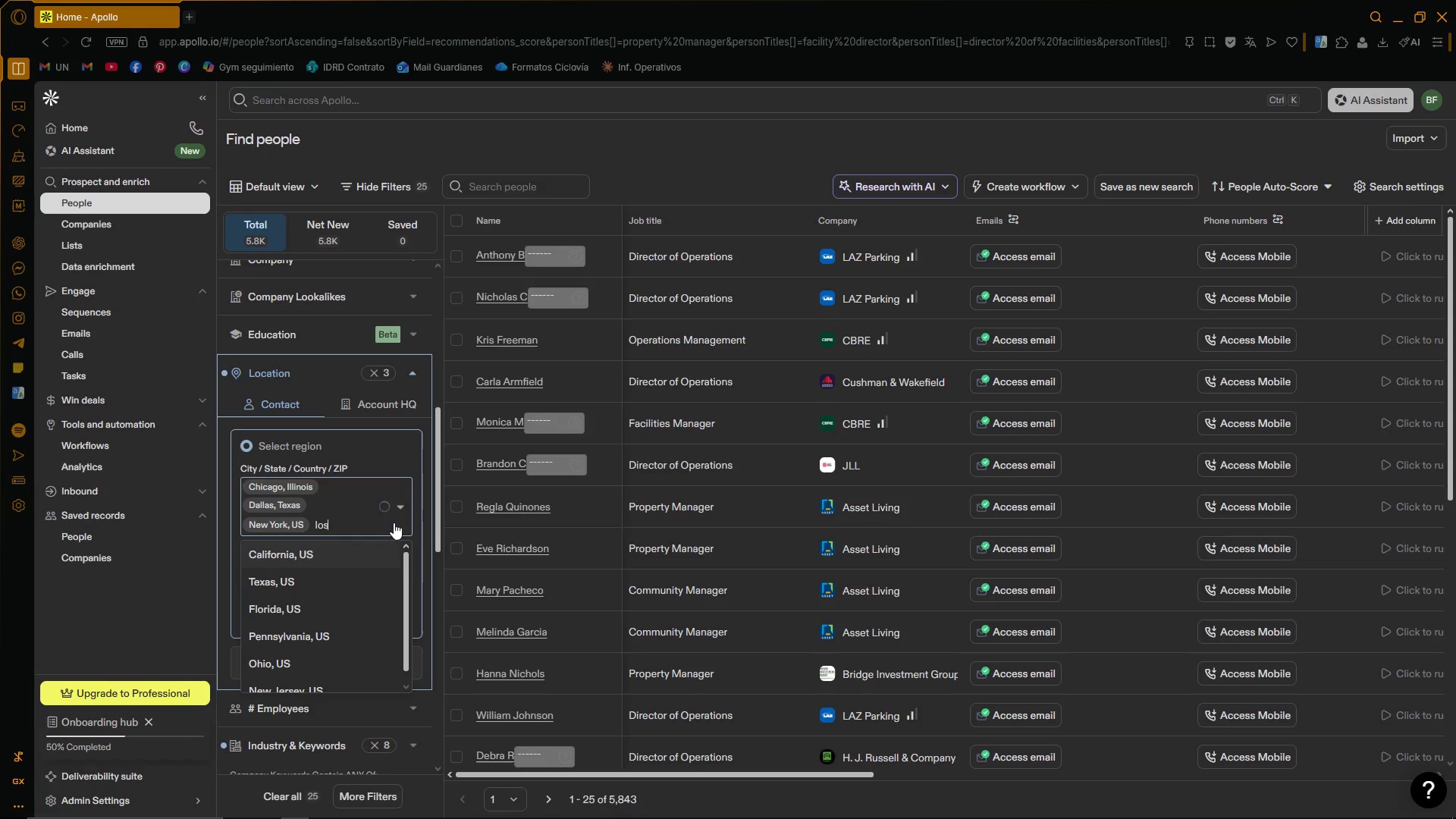 
wait(13.39)
 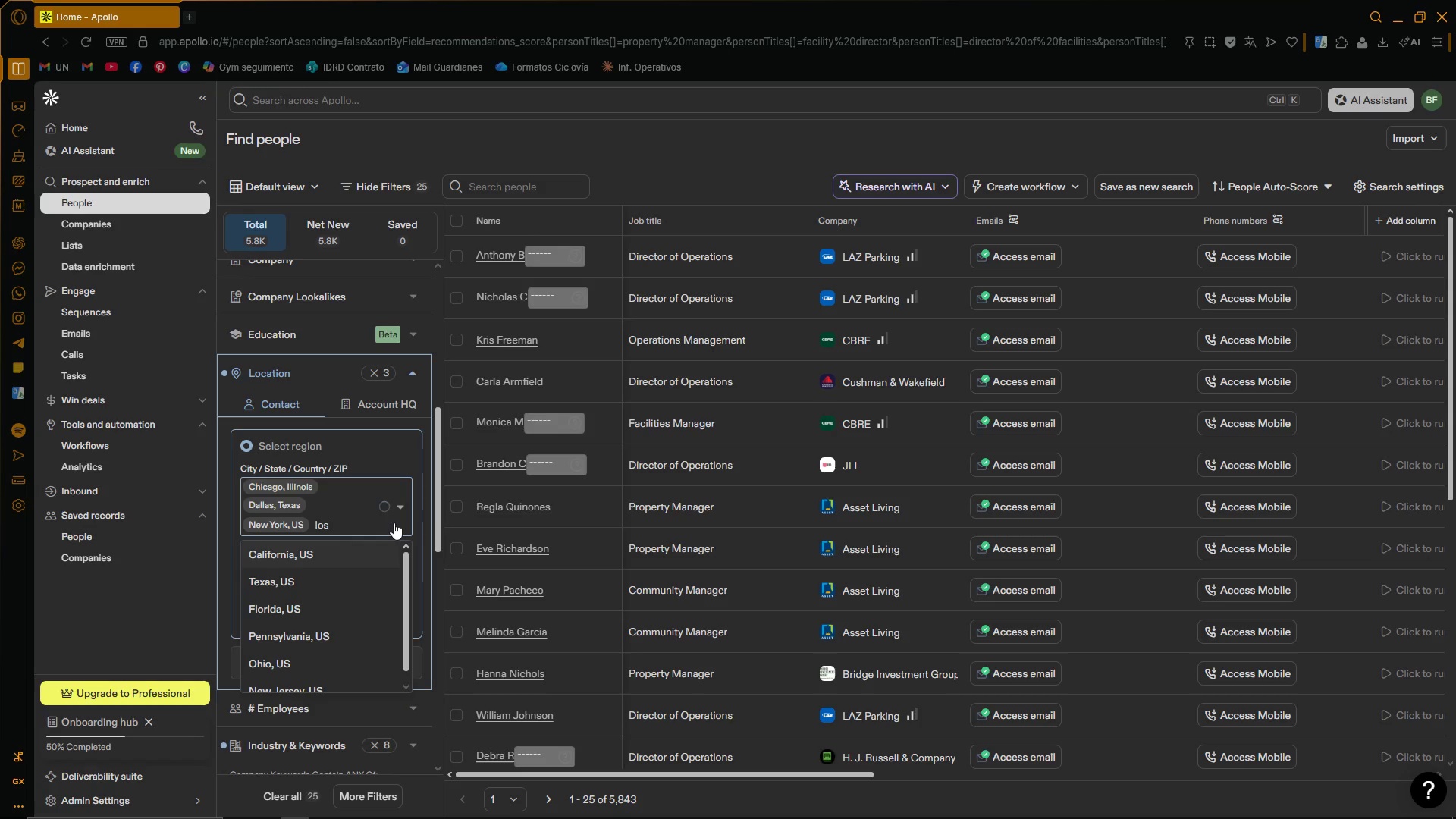 
left_click([353, 611])
 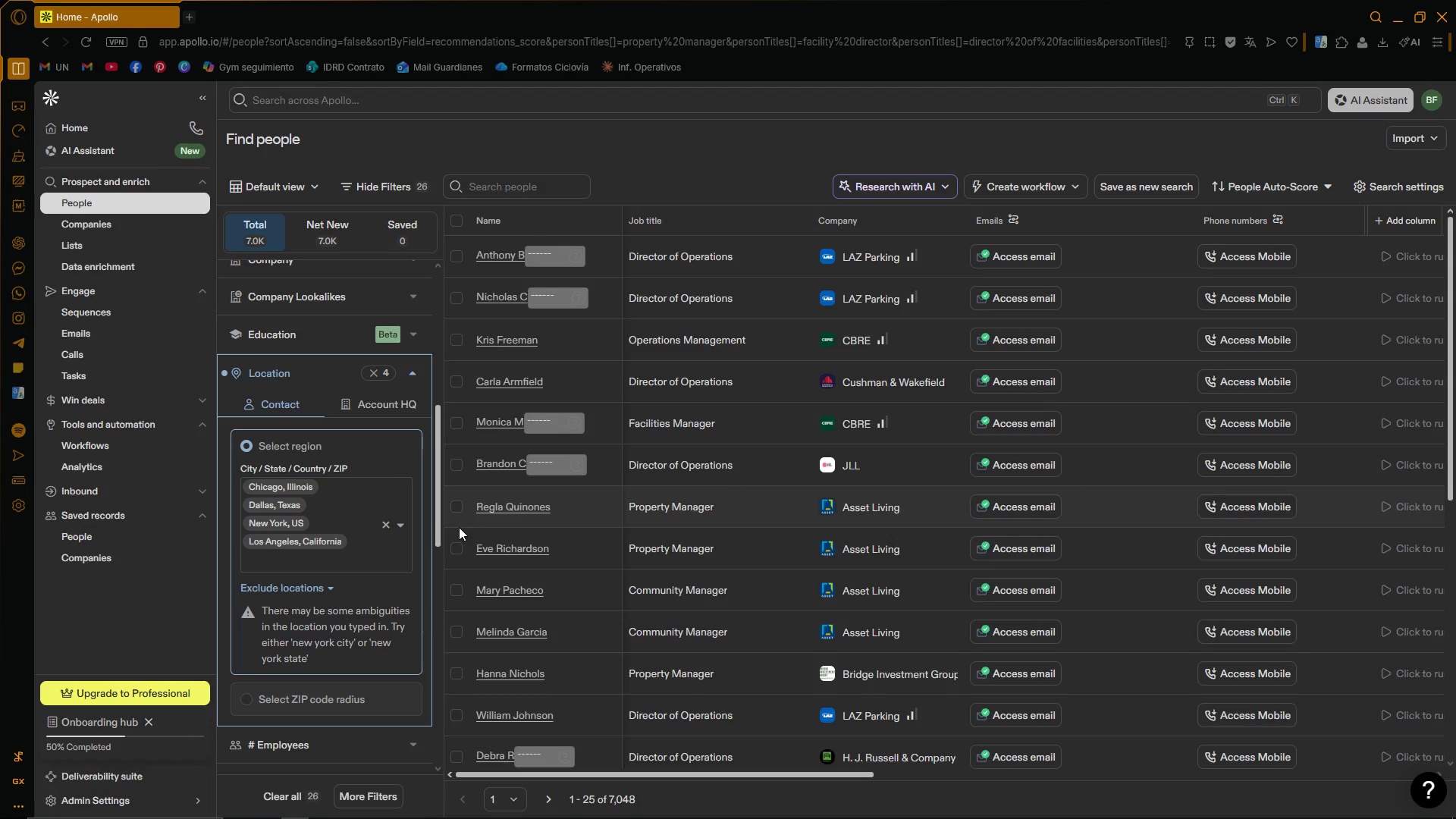 
wait(14.16)
 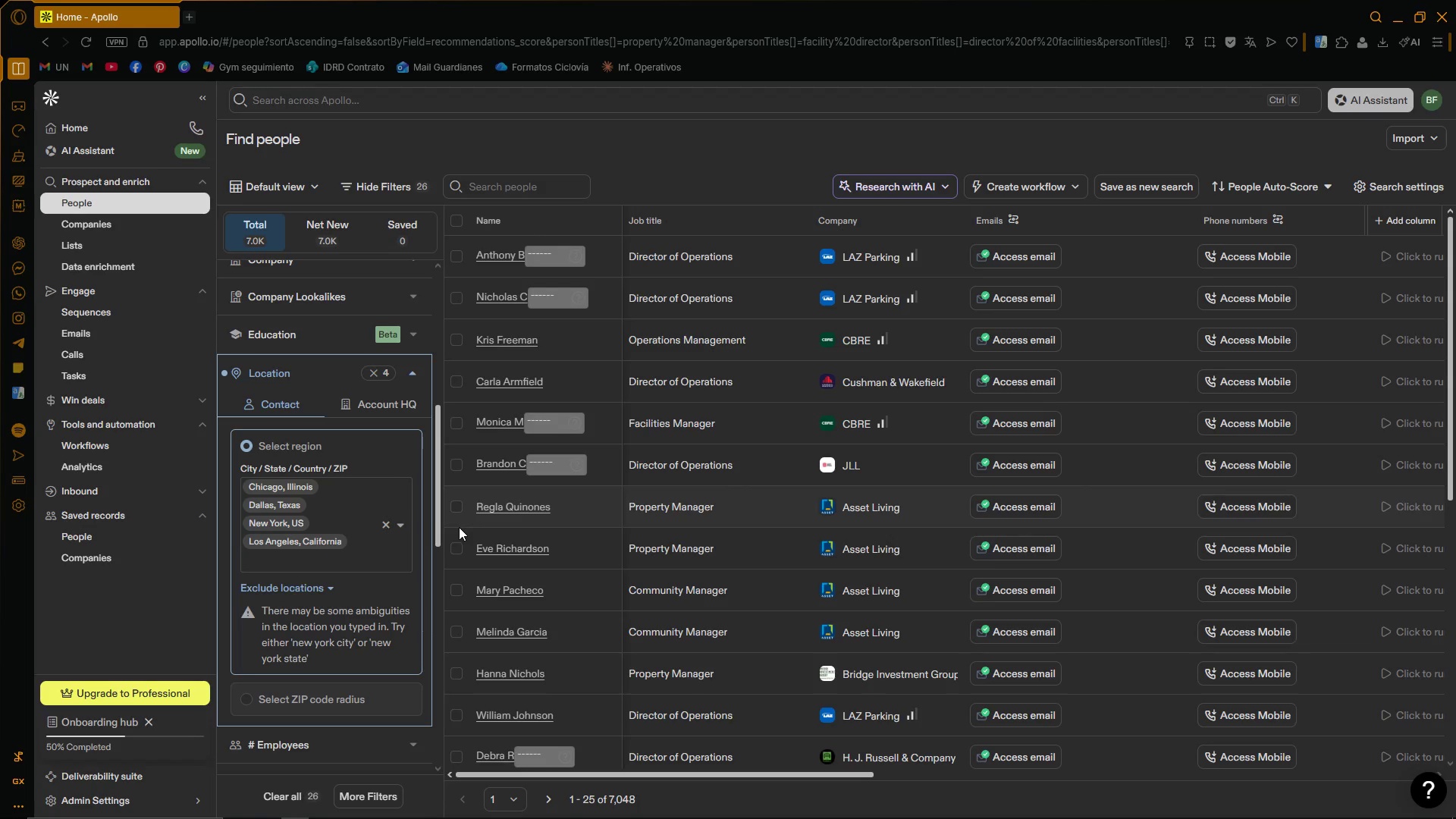 
left_click([361, 560])
 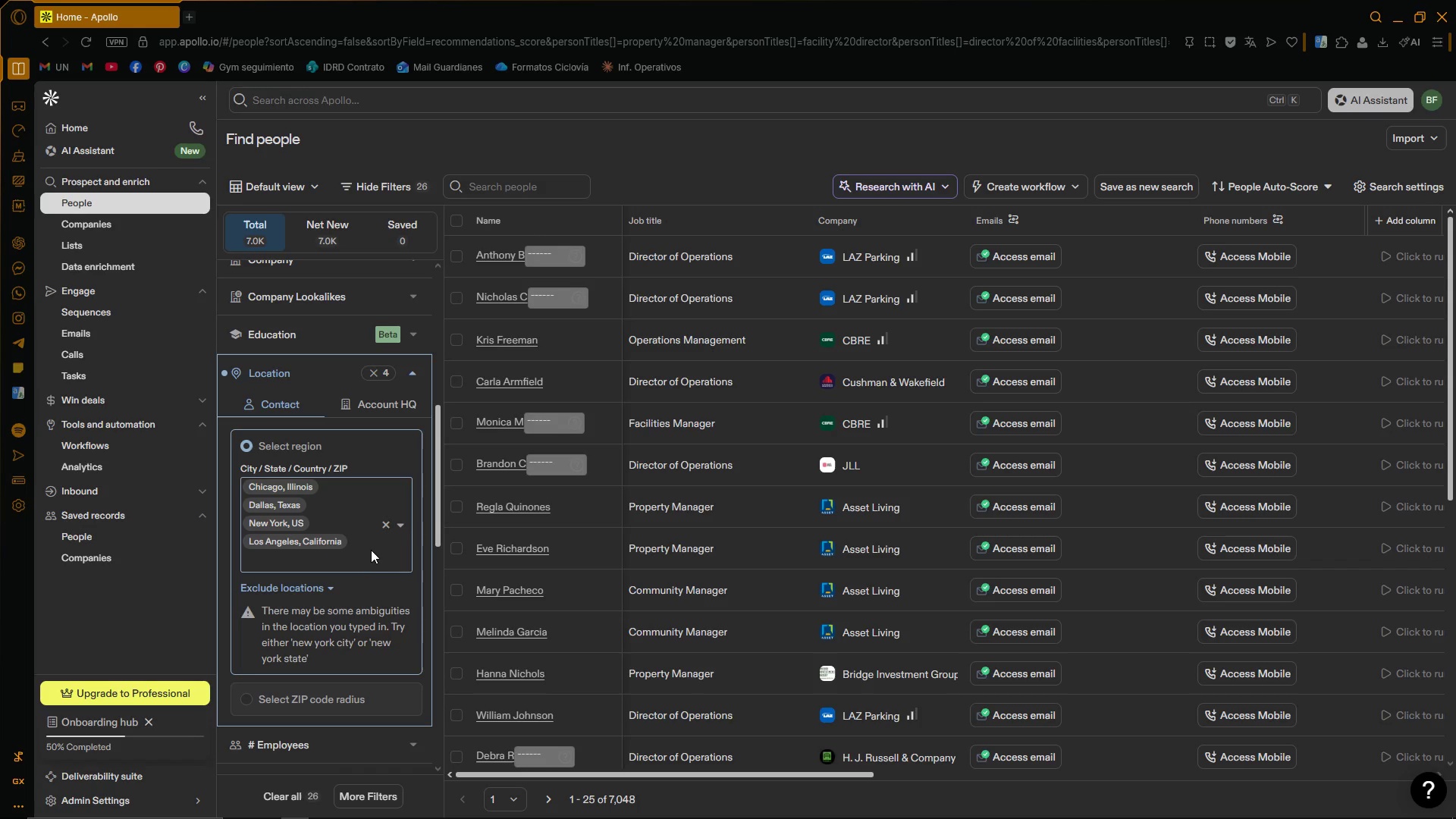 
wait(5.4)
 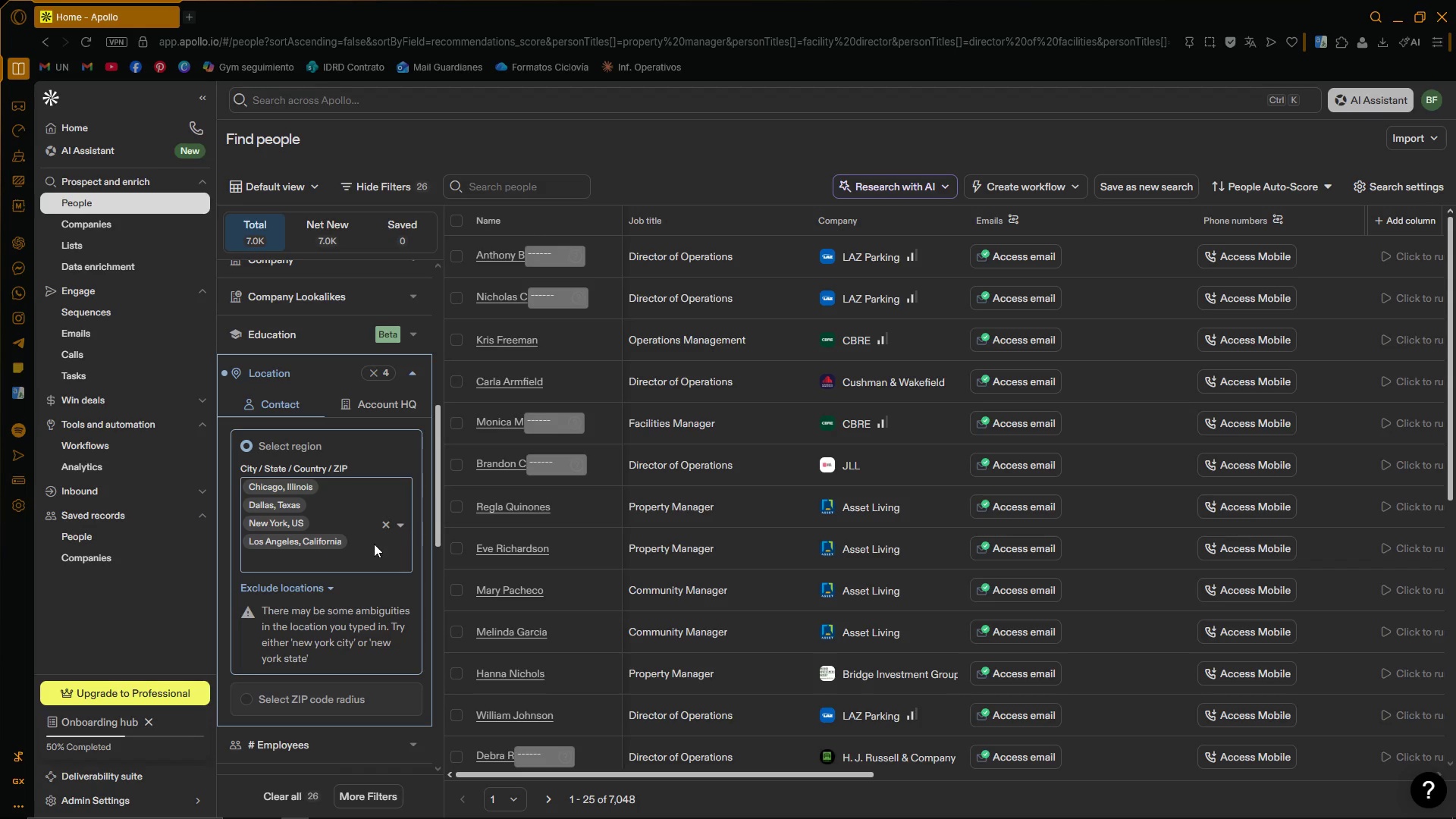 
mouse_move([338, 617])
 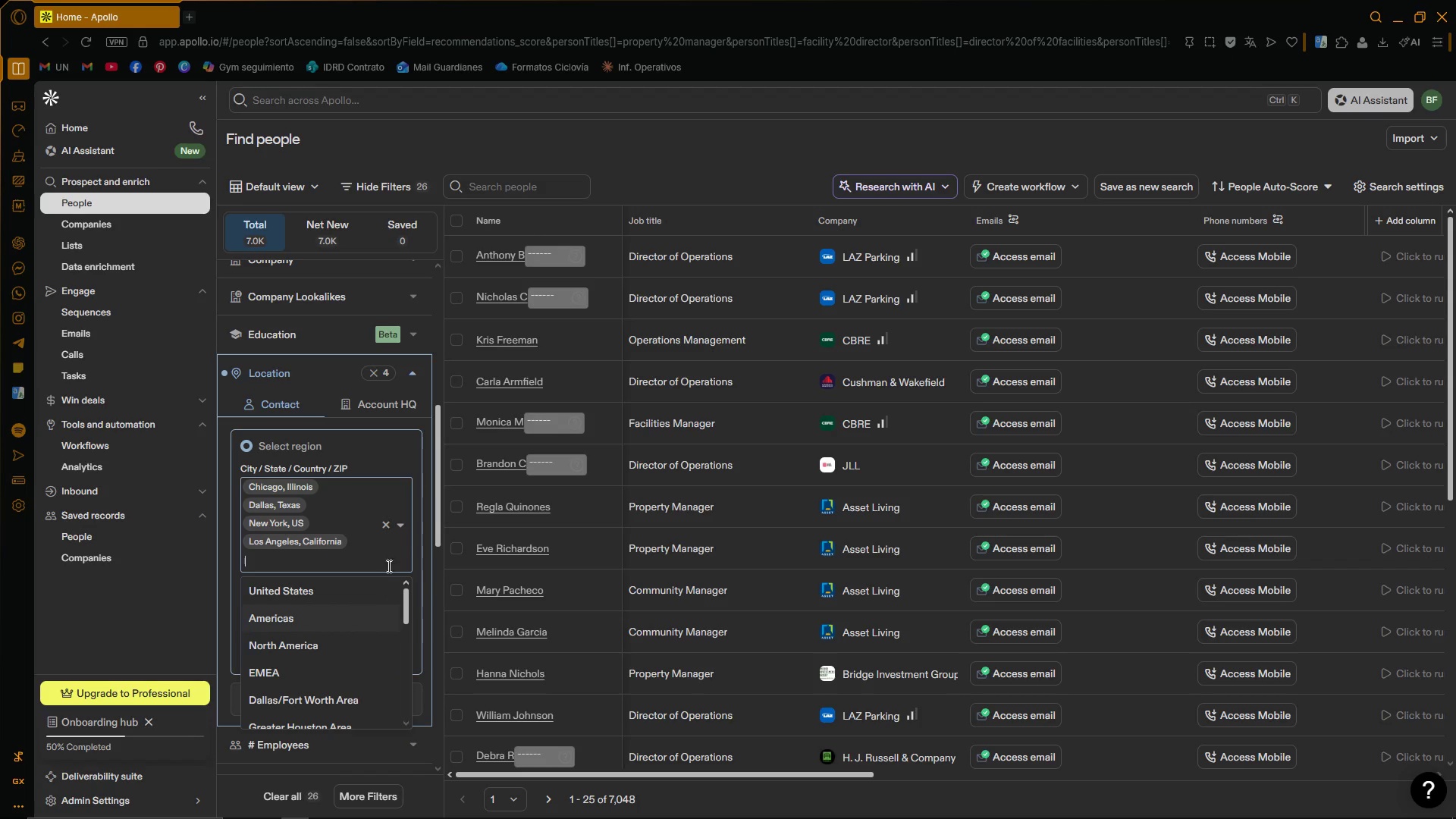 
left_click([388, 559])
 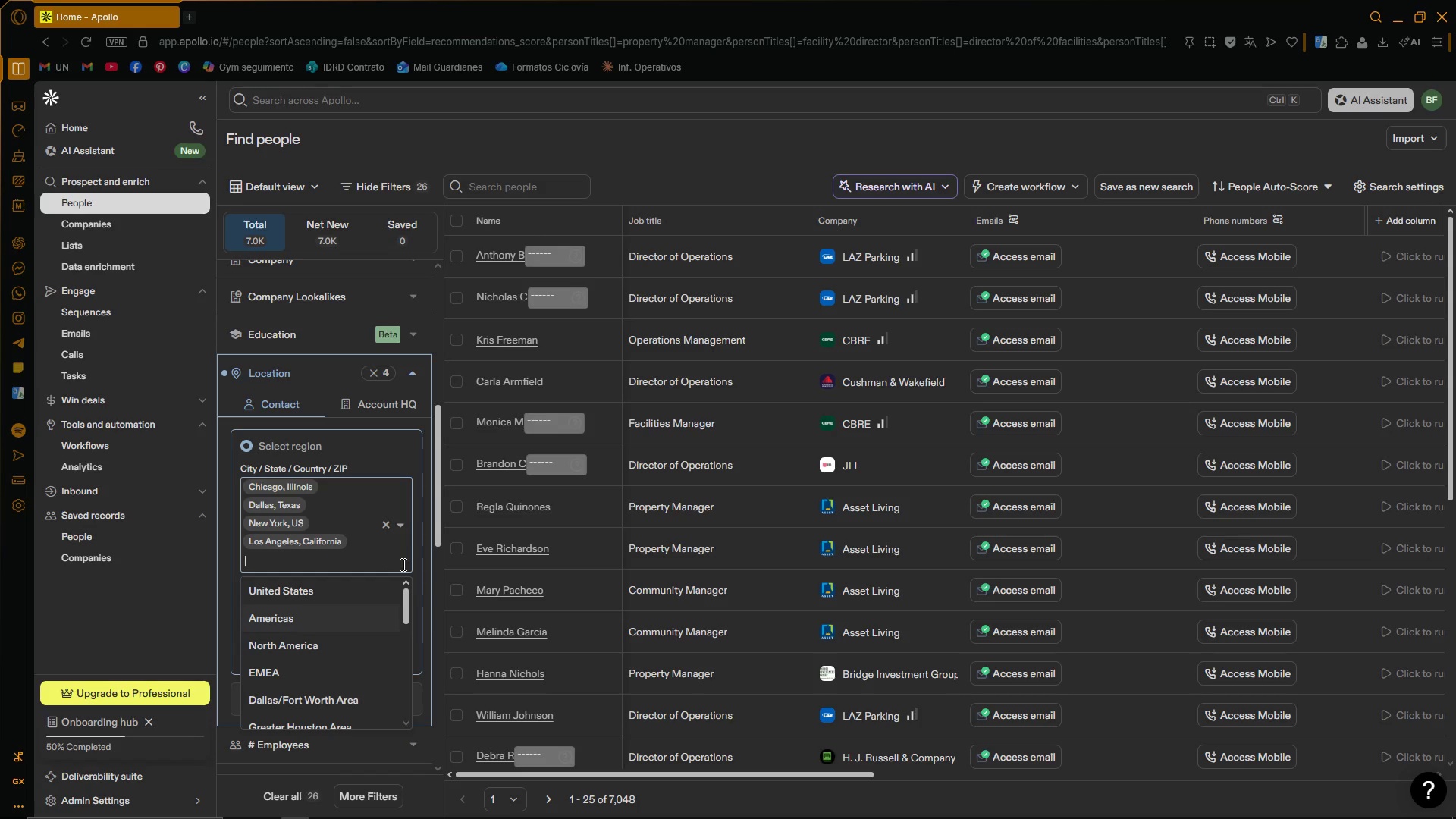 
wait(5.31)
 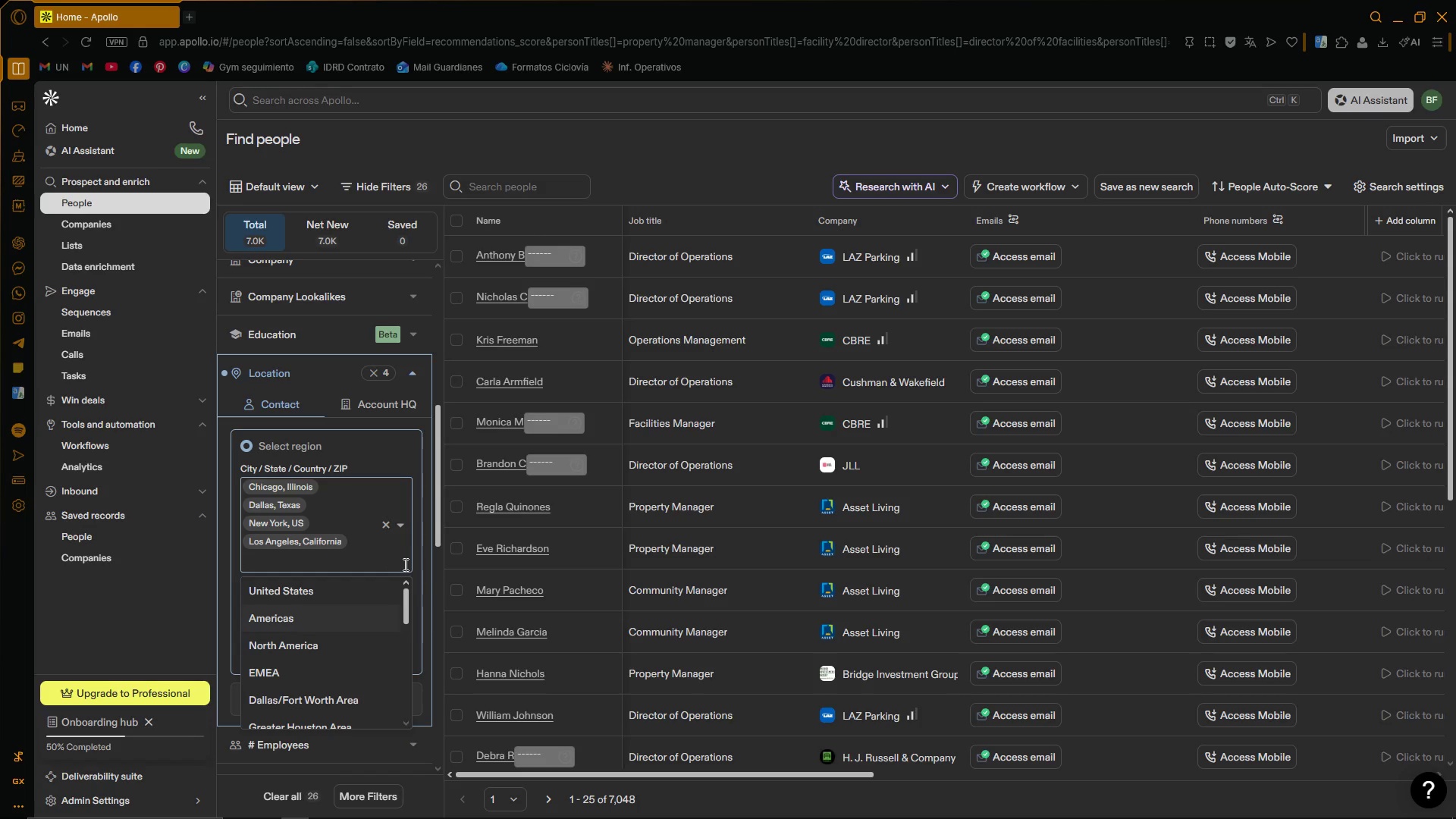 
left_click_drag(start_coordinate=[406, 596], to_coordinate=[390, 576])
 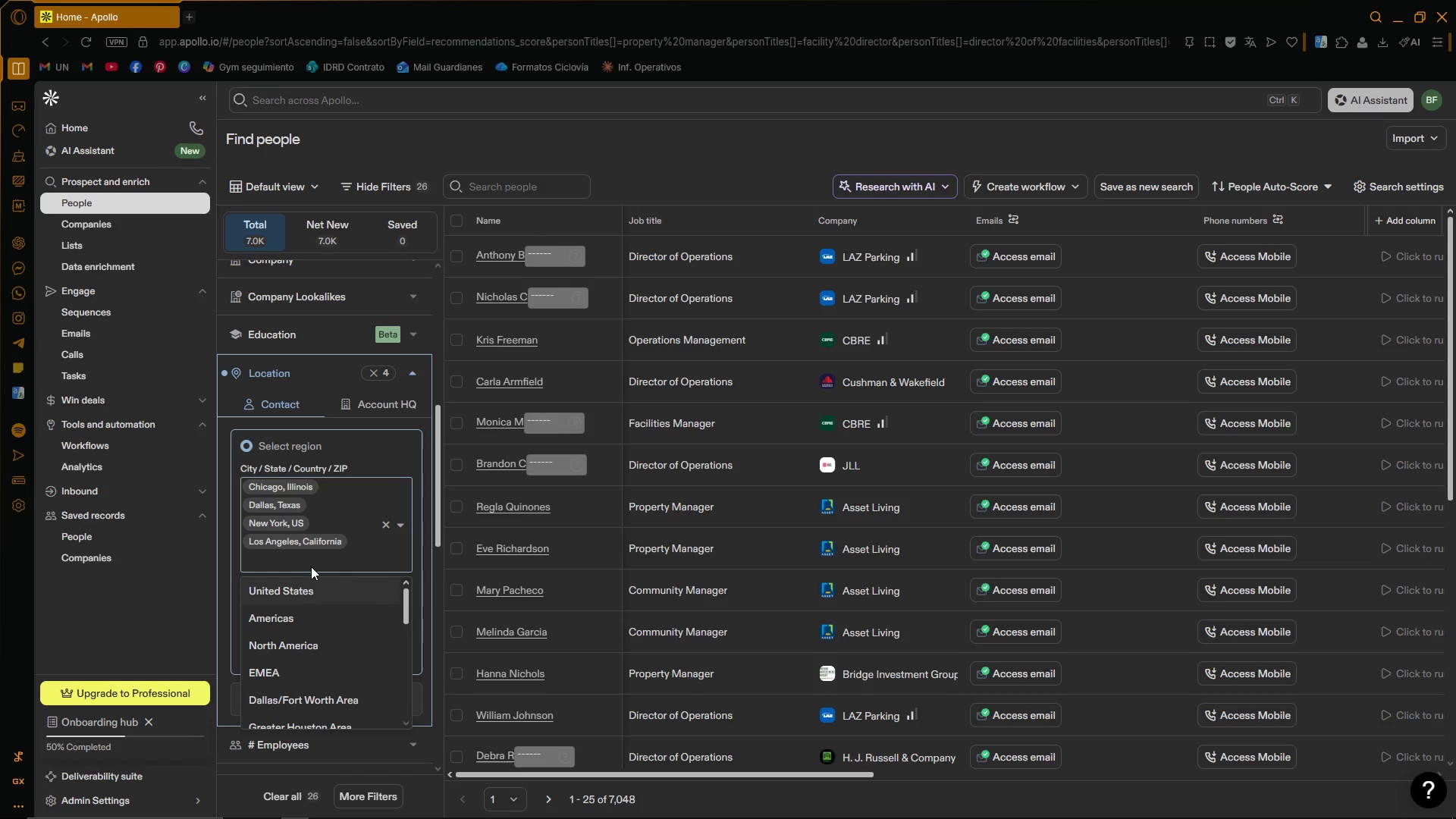 
type(at)
 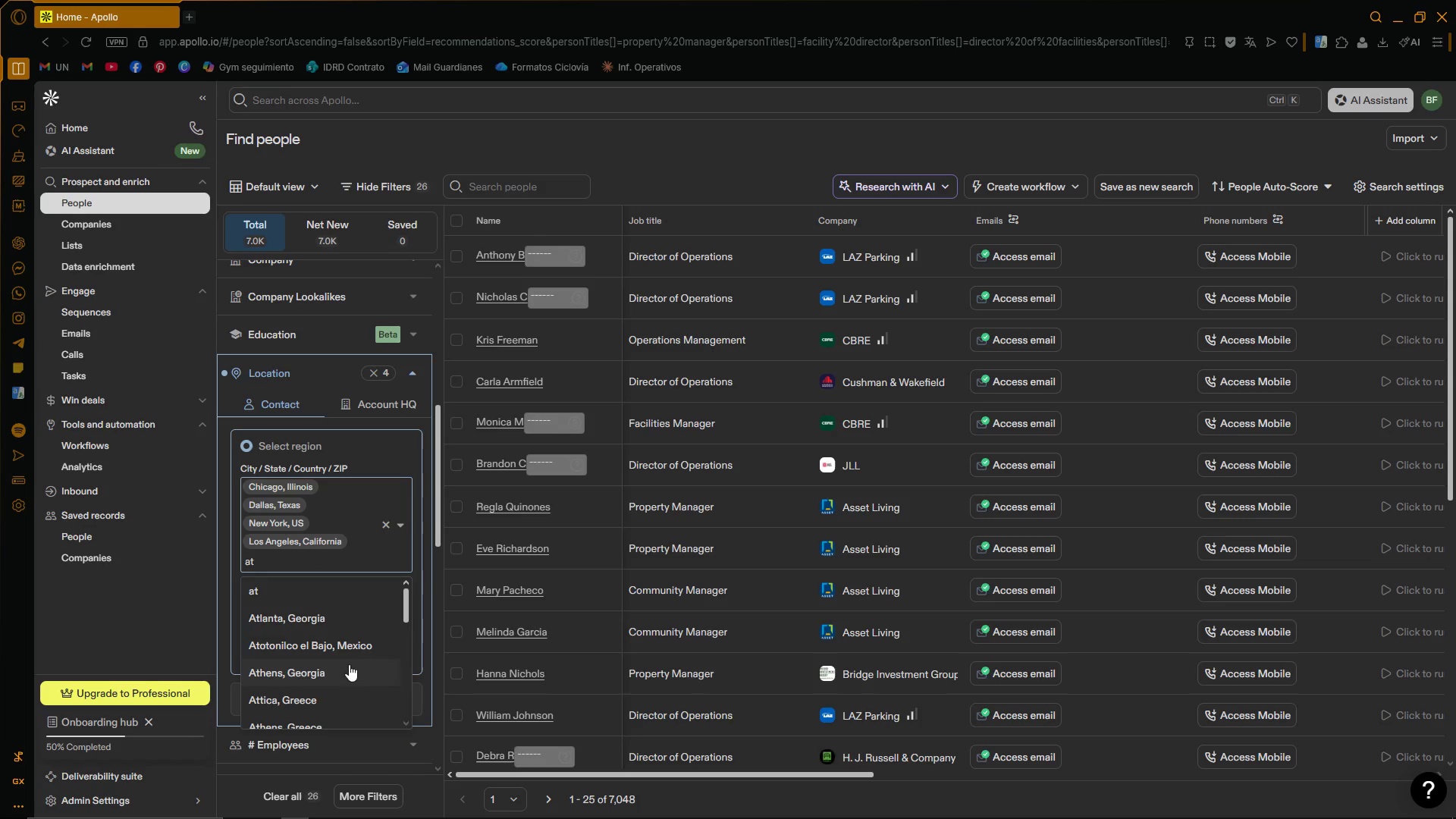 
left_click([354, 617])
 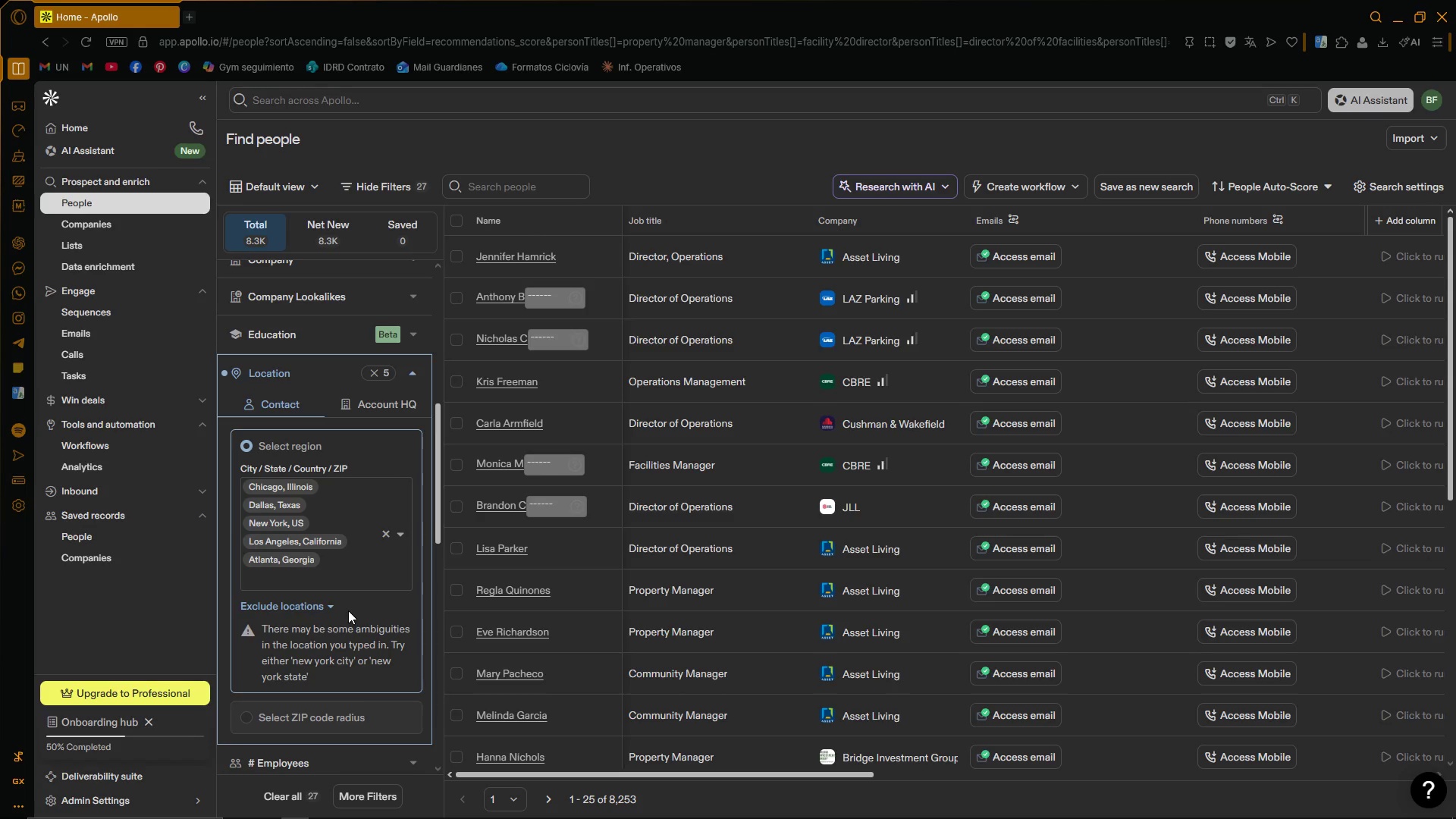 
wait(7.27)
 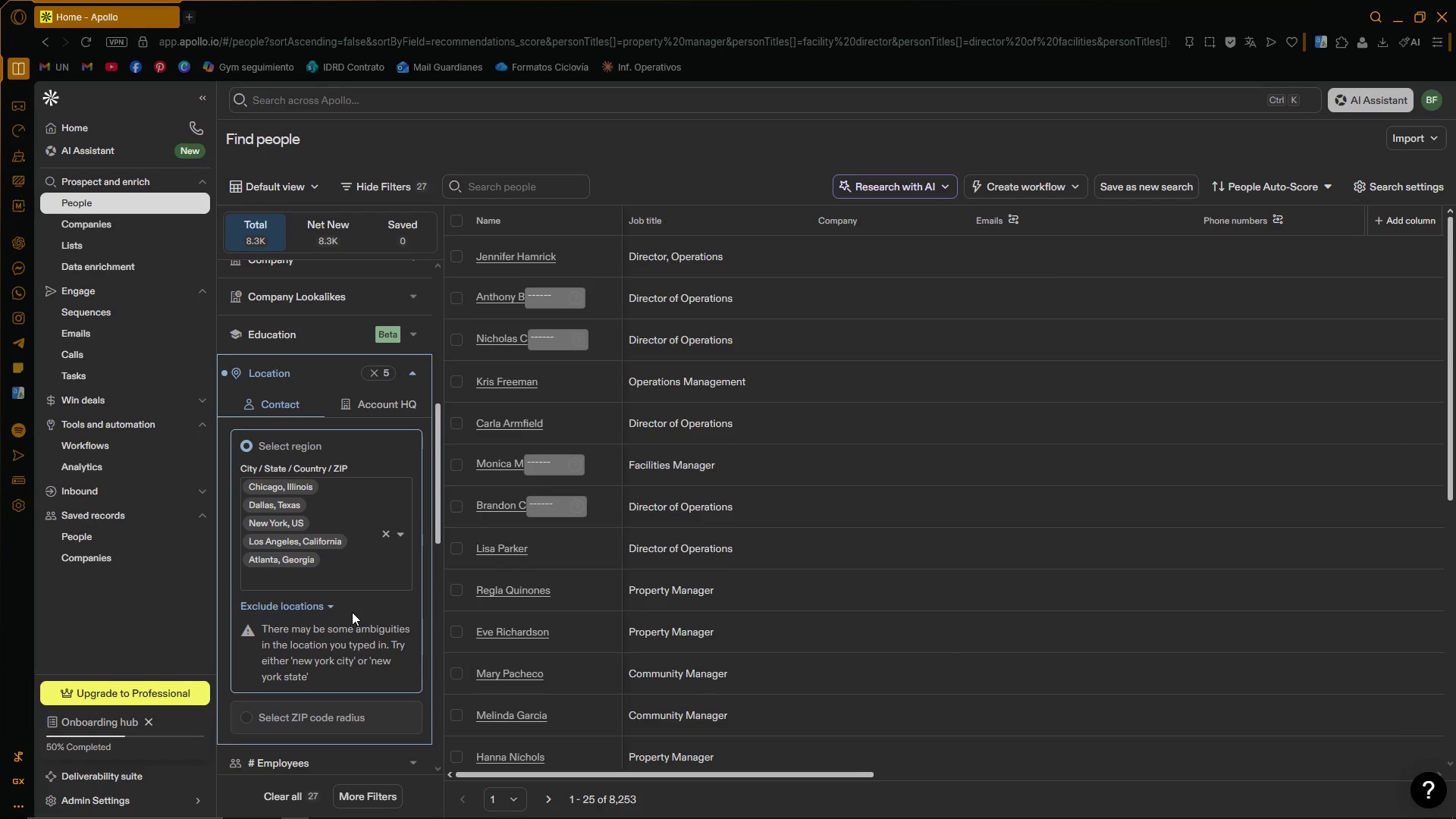 
left_click([291, 576])
 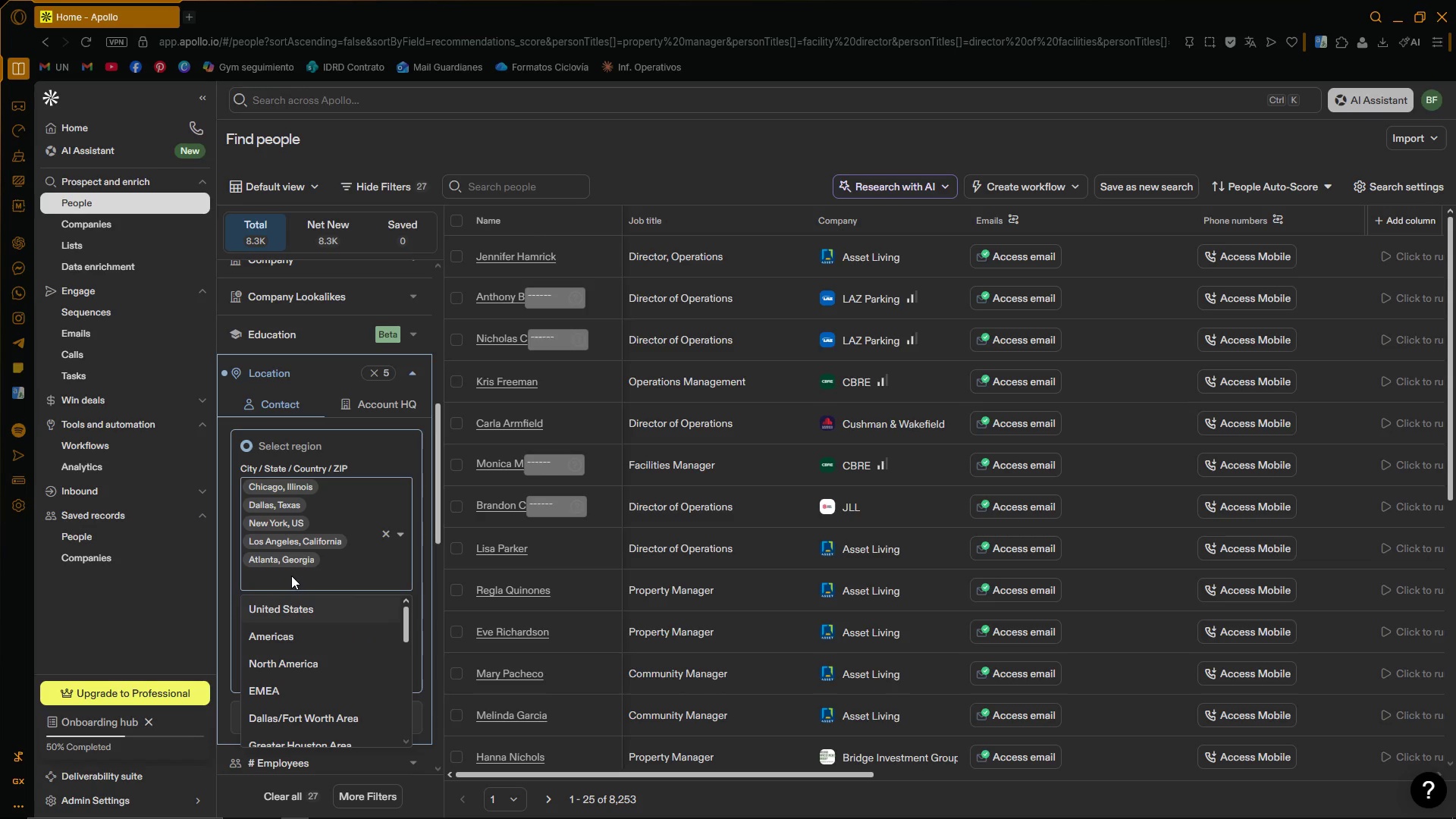 
wait(5.44)
 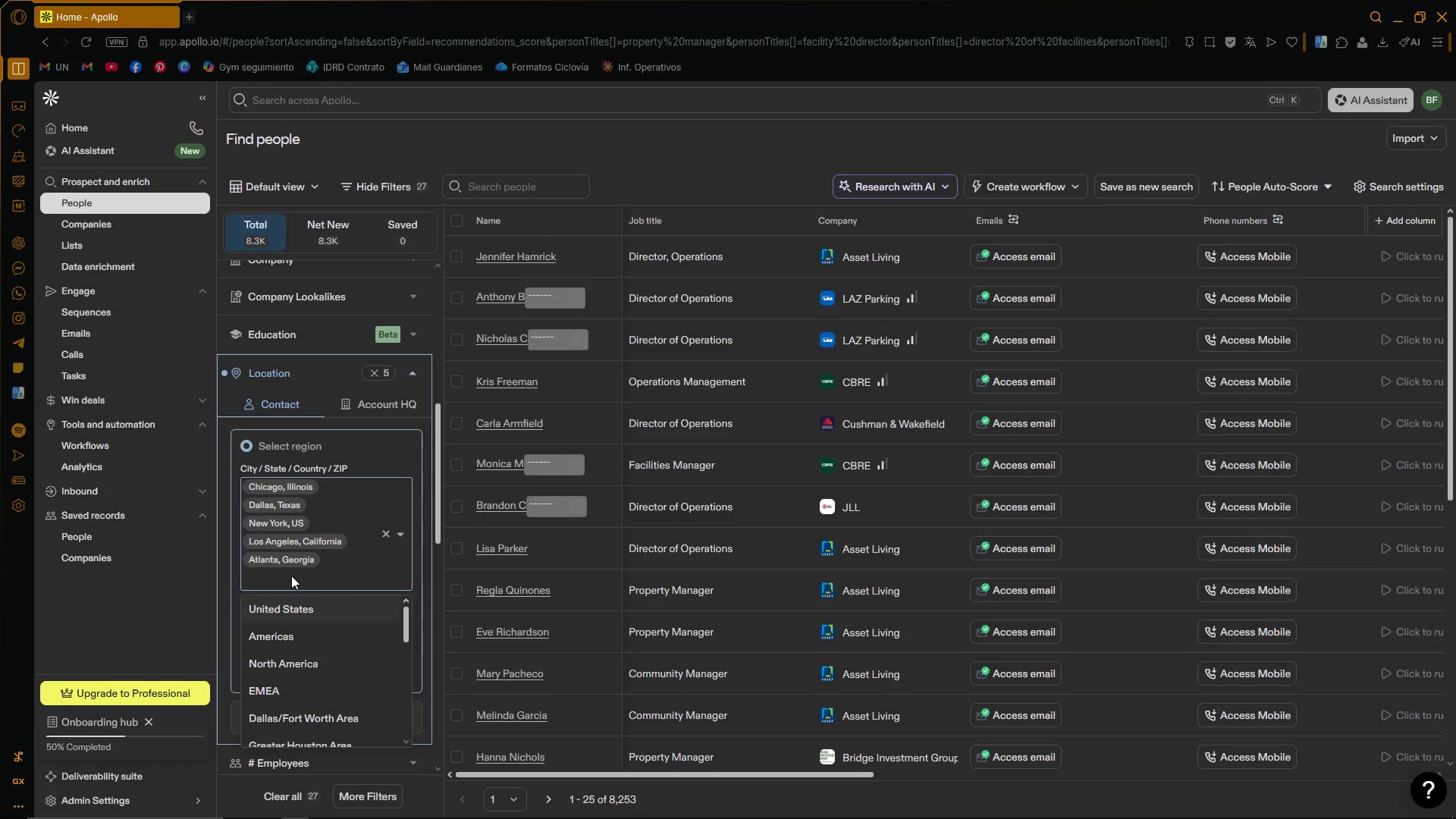 
key(H)
 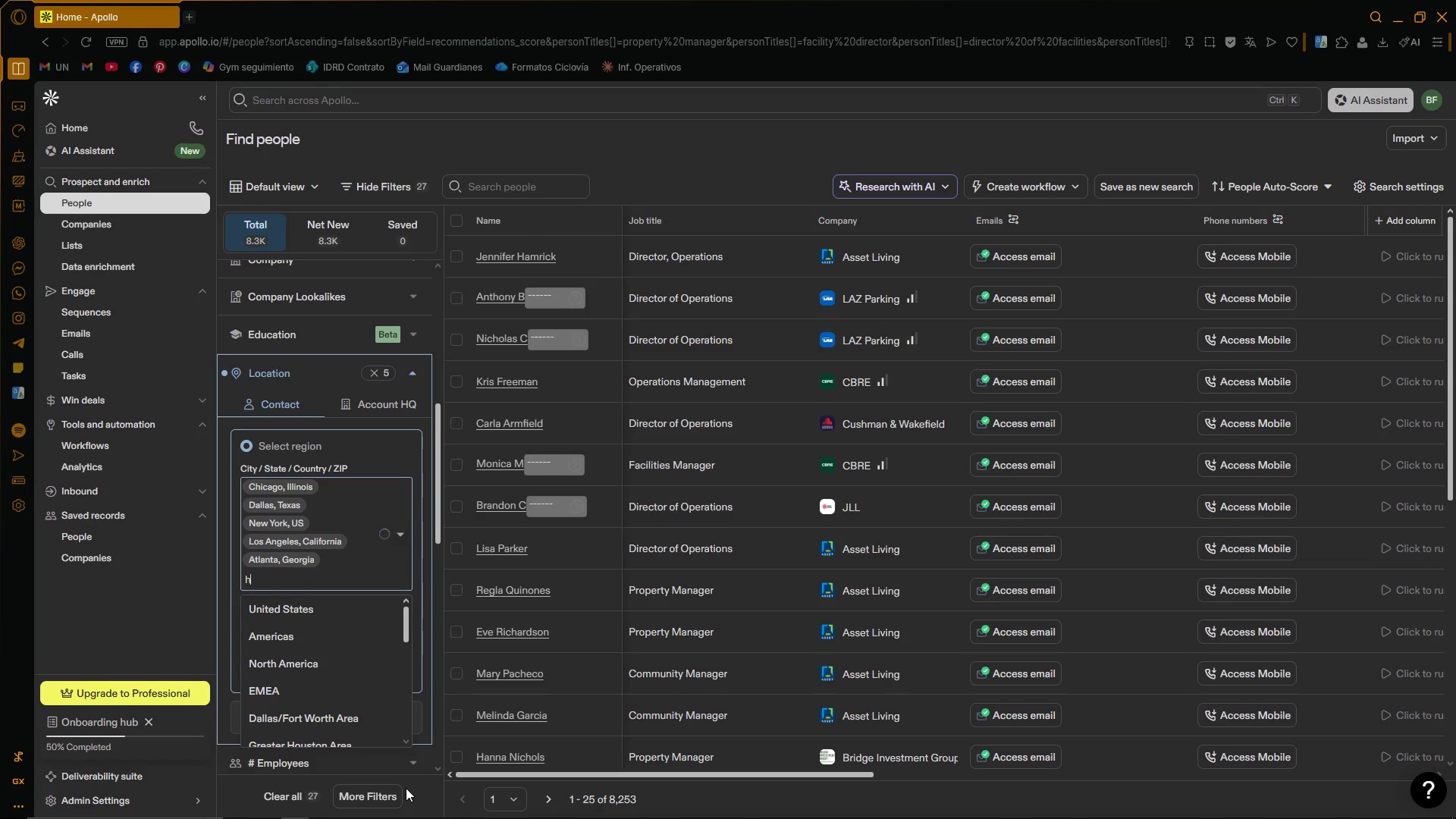 
wait(14.12)
 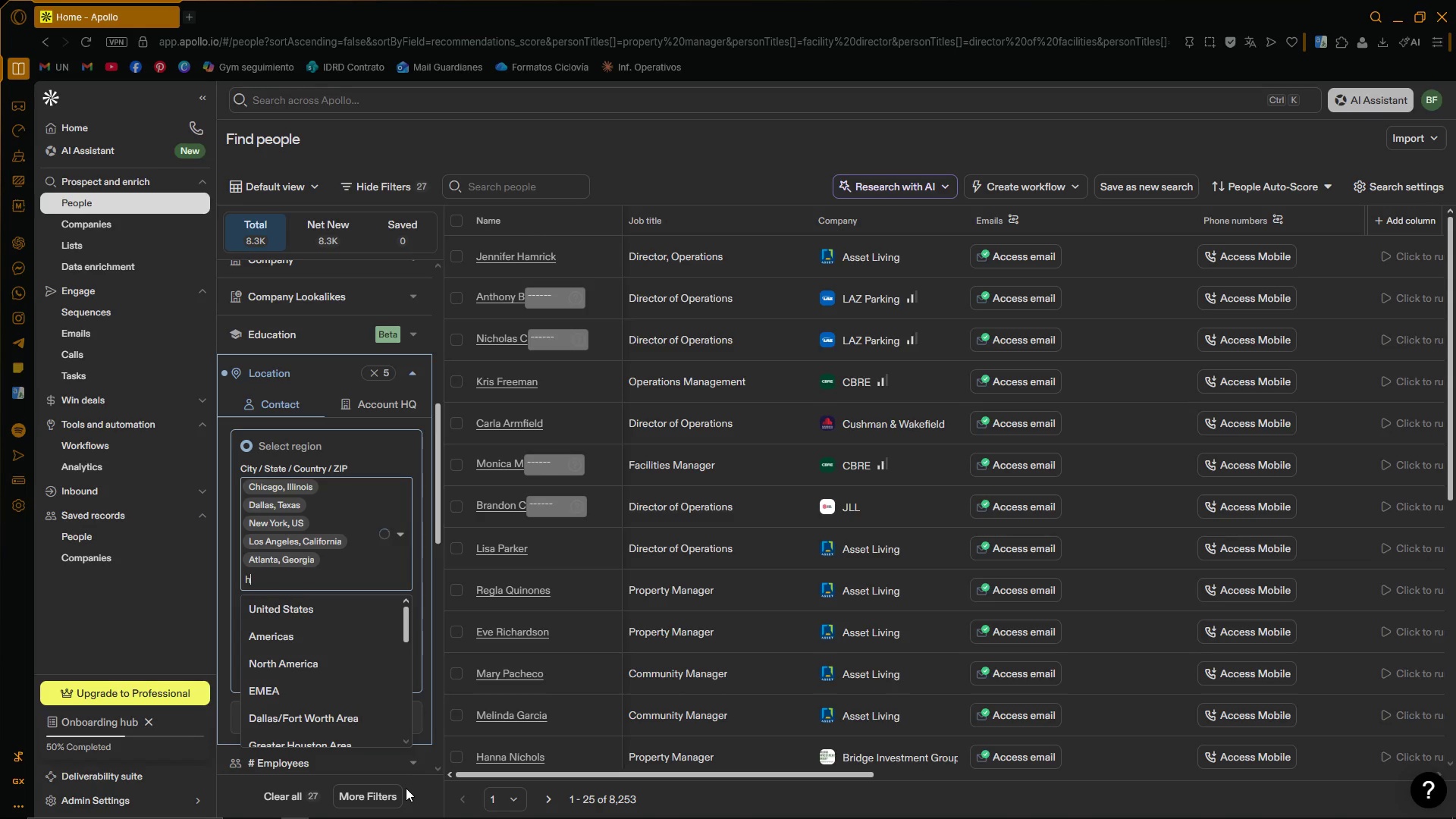 
left_click([365, 680])
 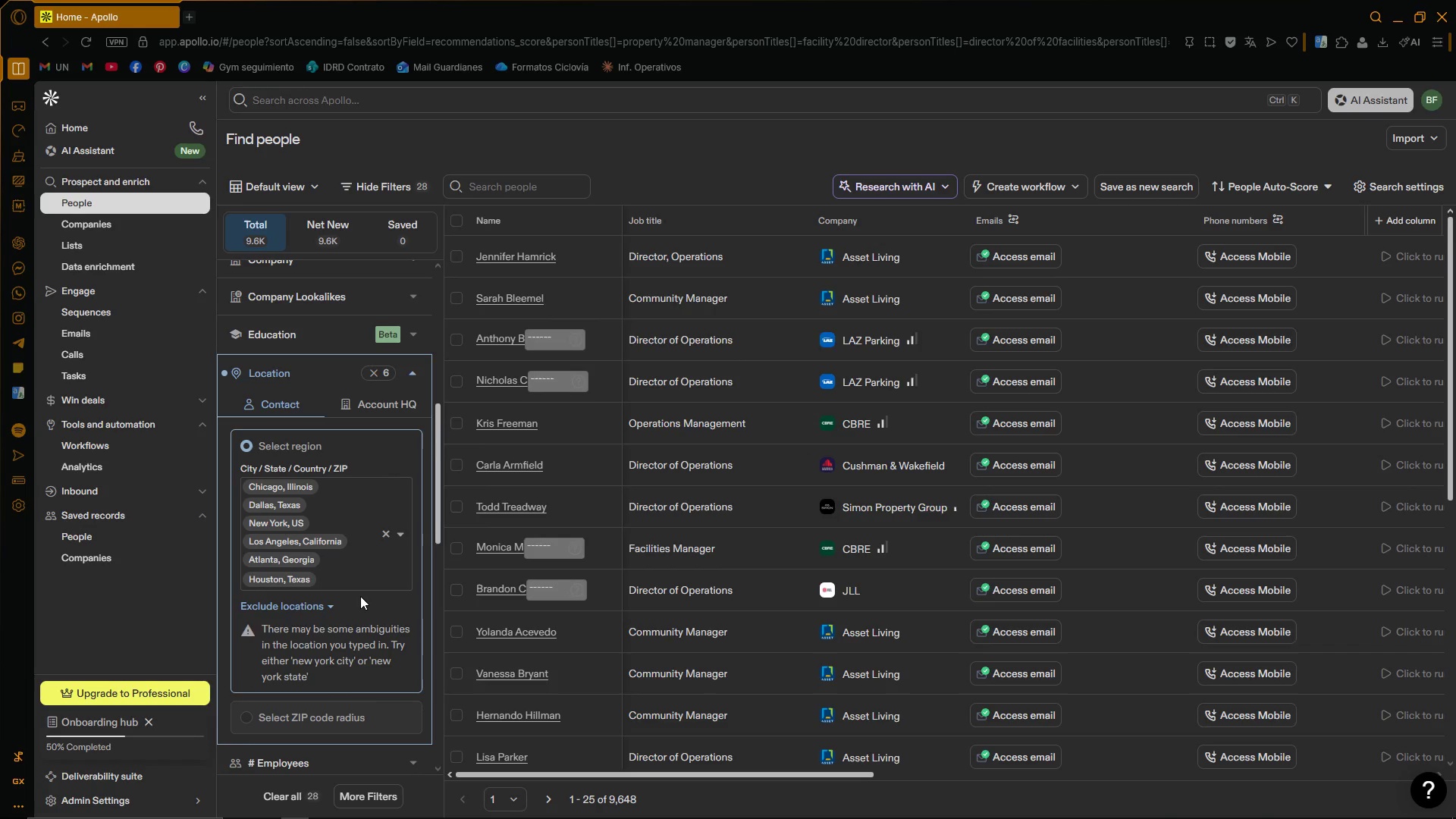 
wait(5.5)
 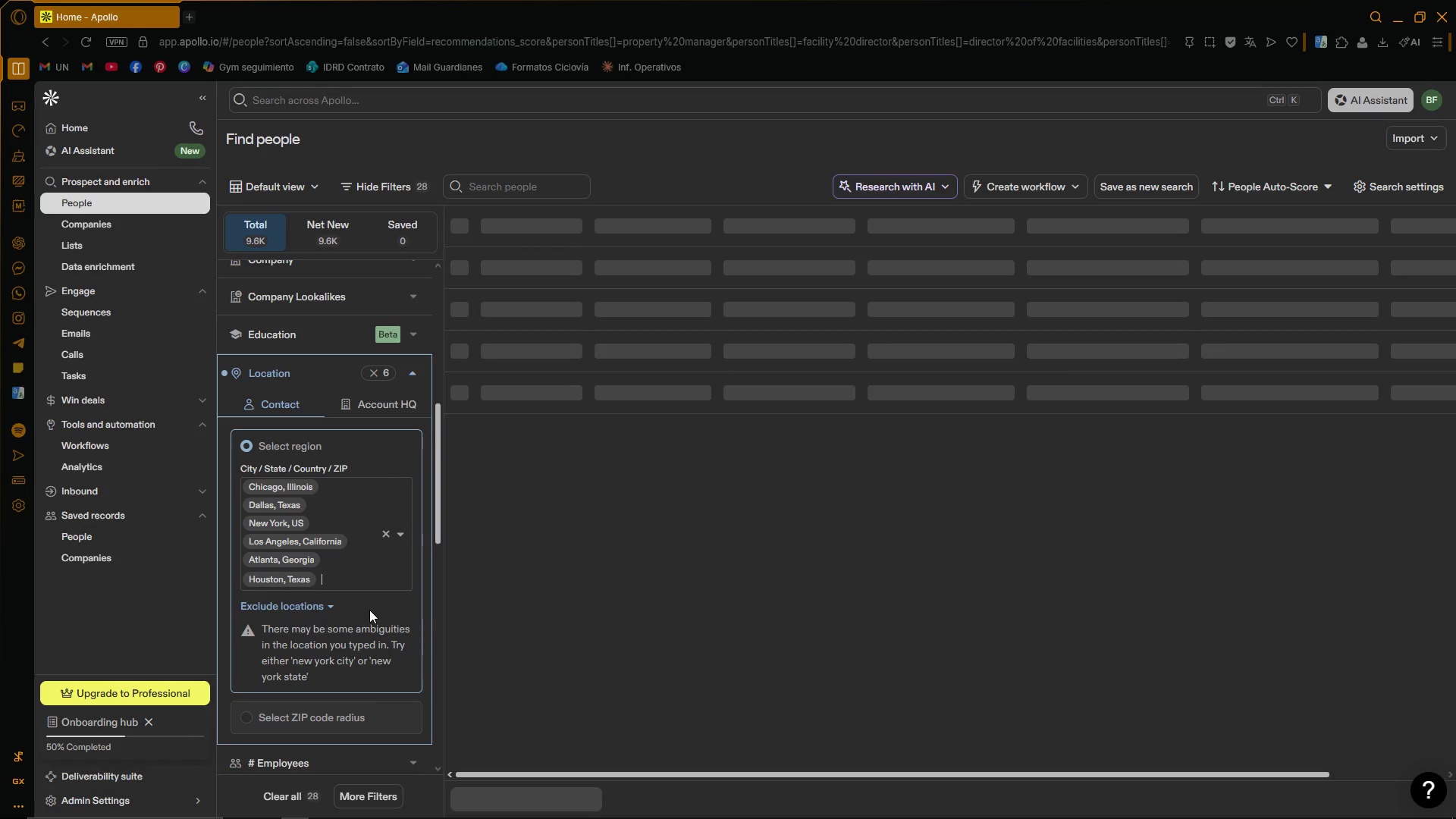 
left_click([347, 577])
 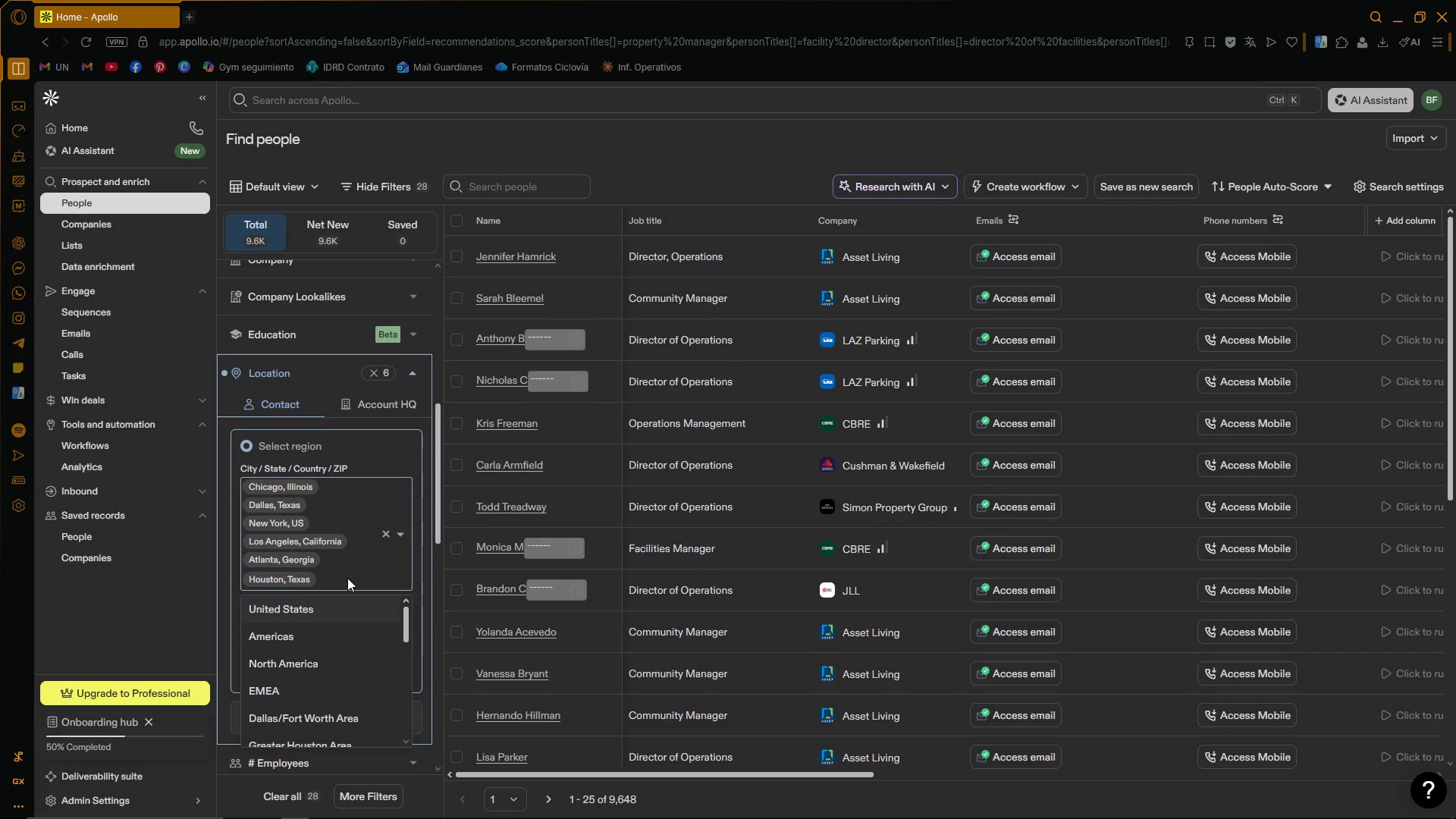 
type(pho)
 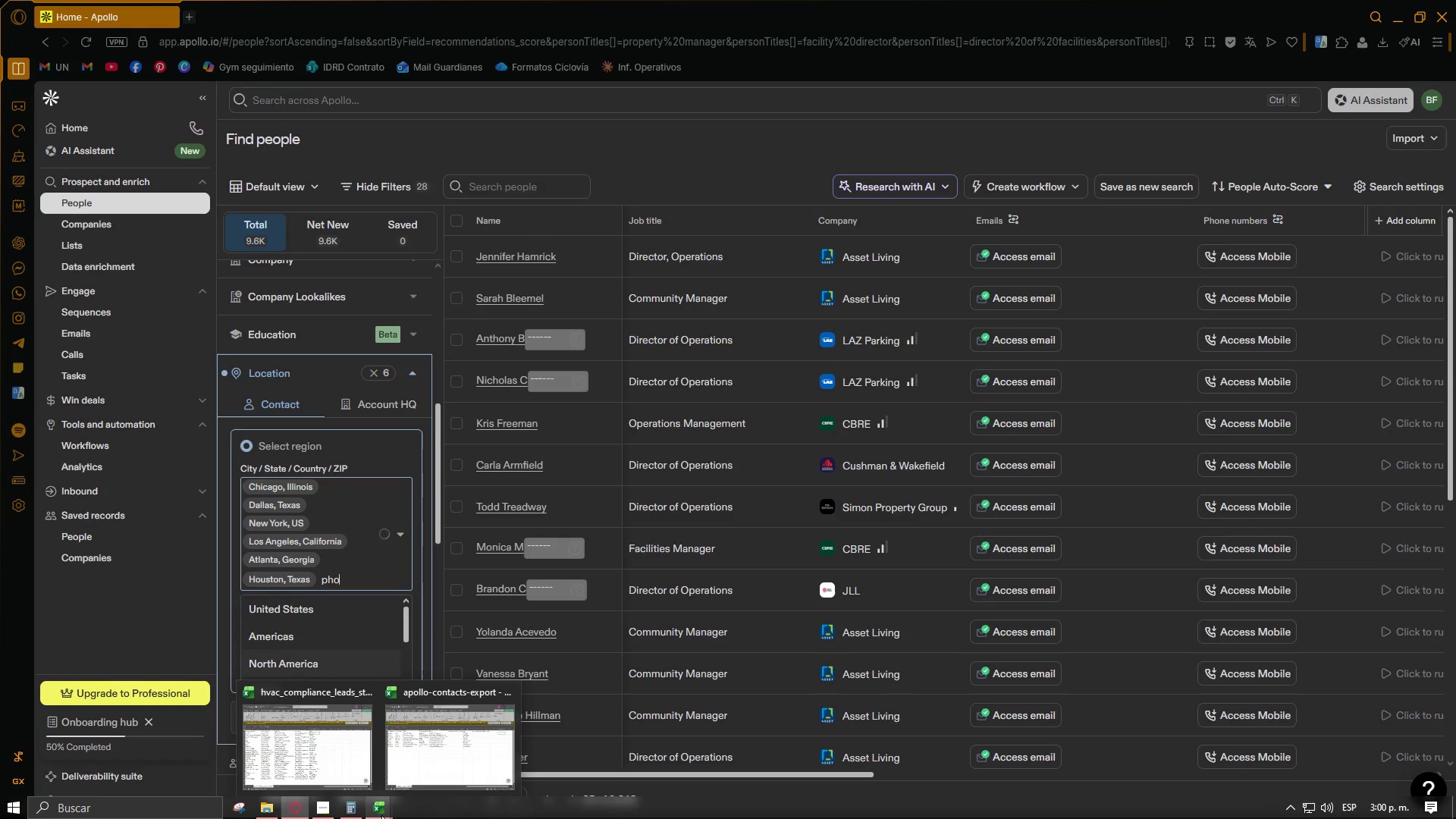 
wait(12.58)
 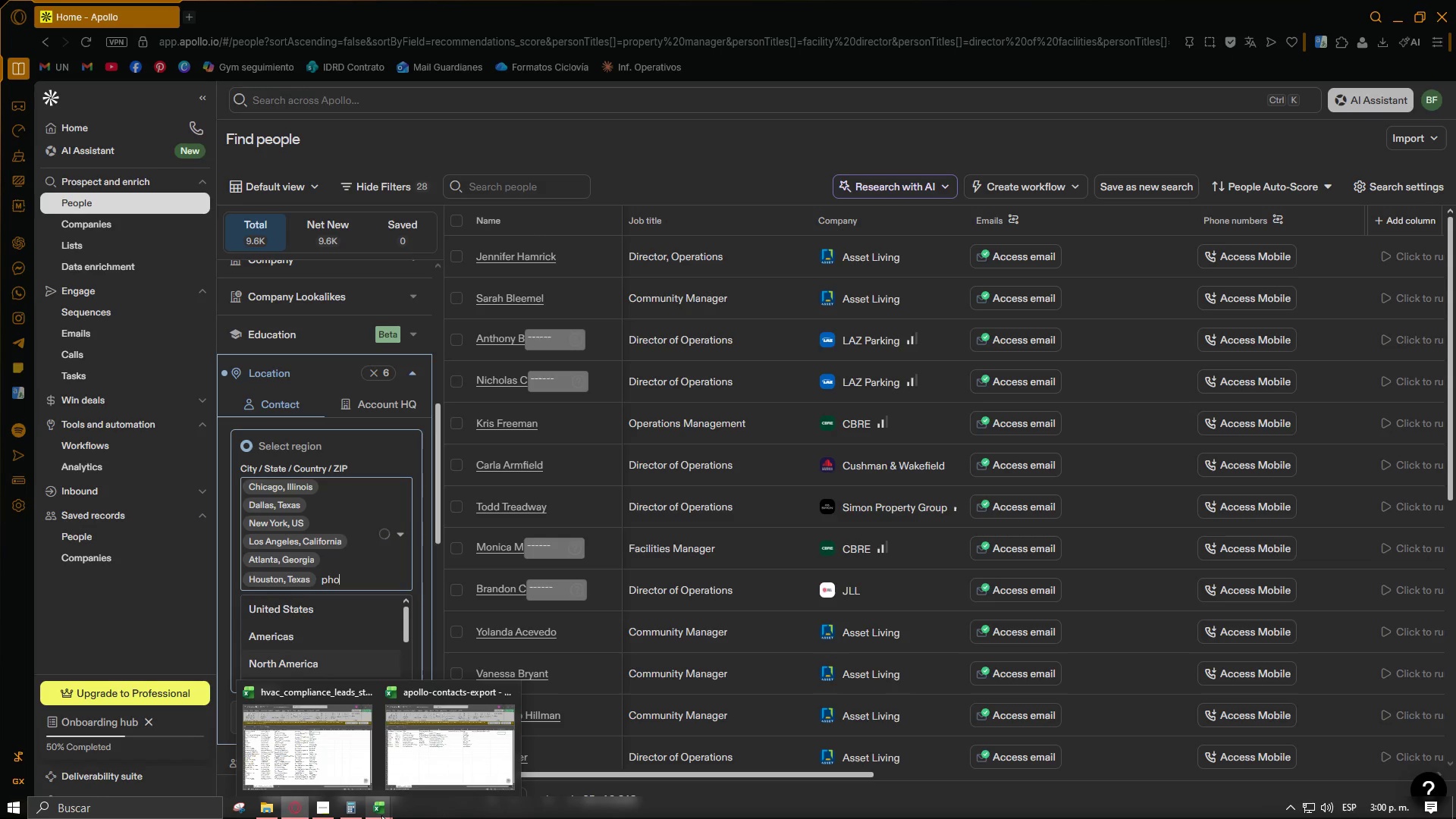 
left_click_drag(start_coordinate=[1017, 80], to_coordinate=[1090, 82])
 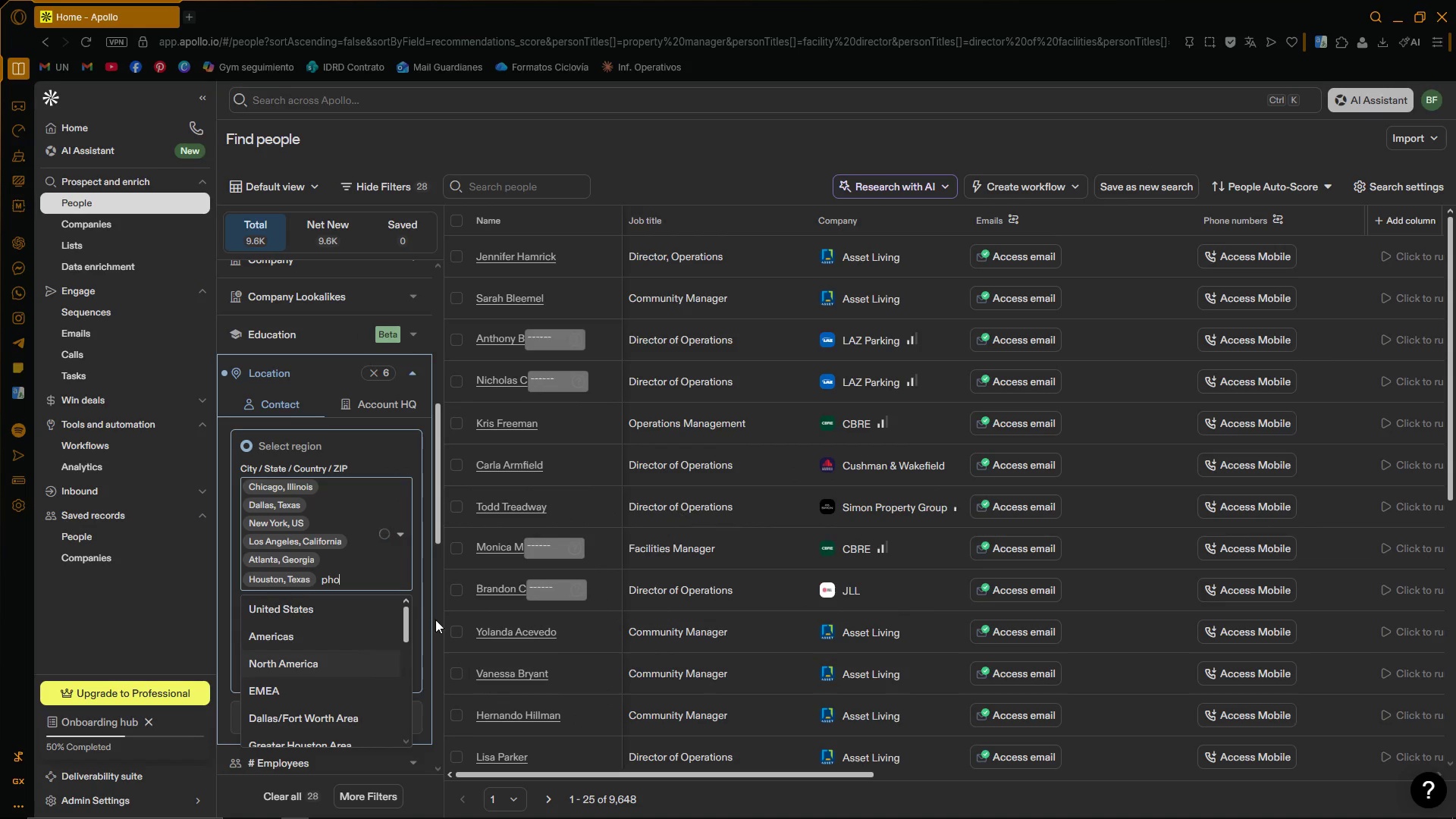 
left_click([375, 583])
 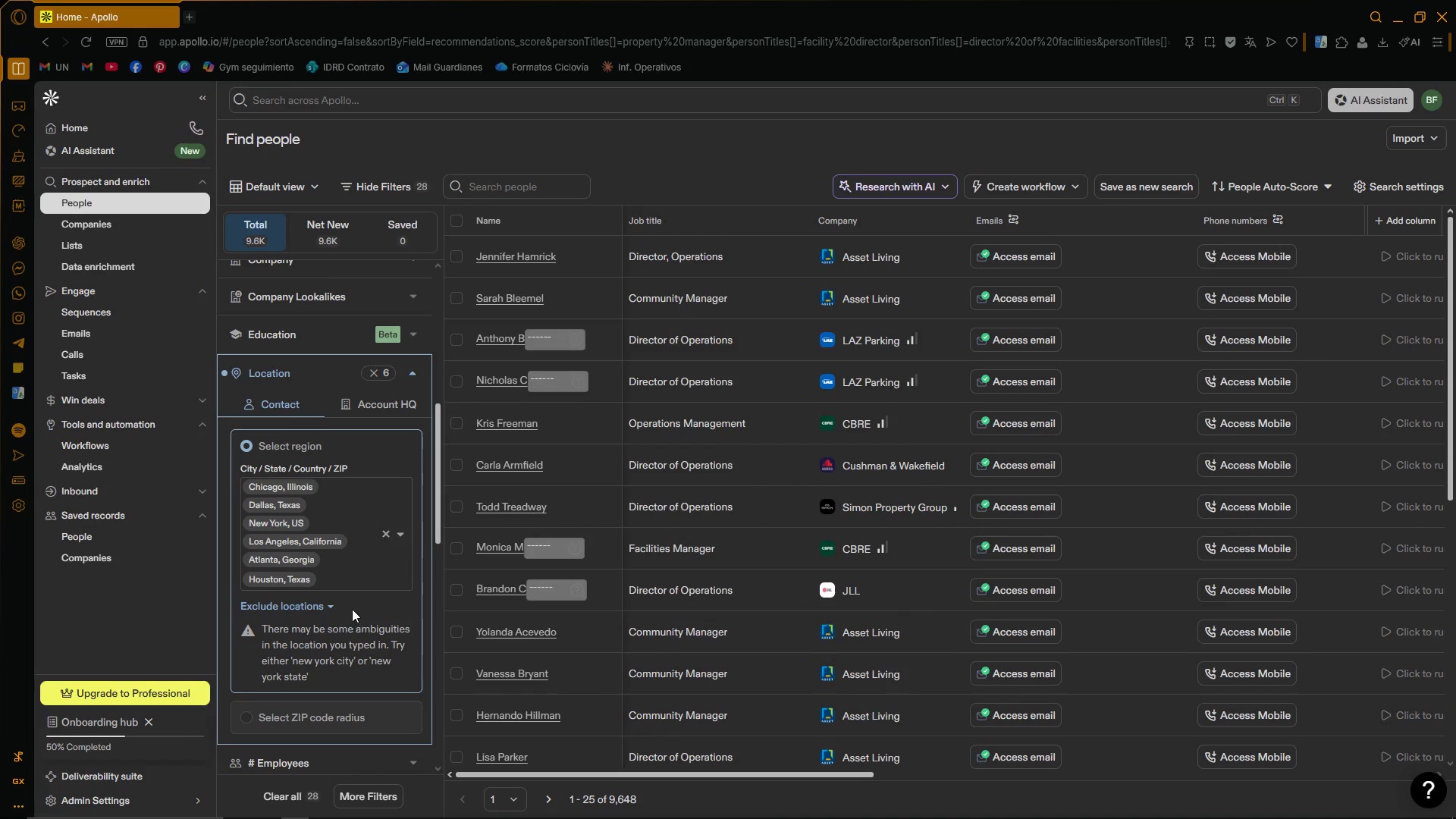 
left_click([353, 581])
 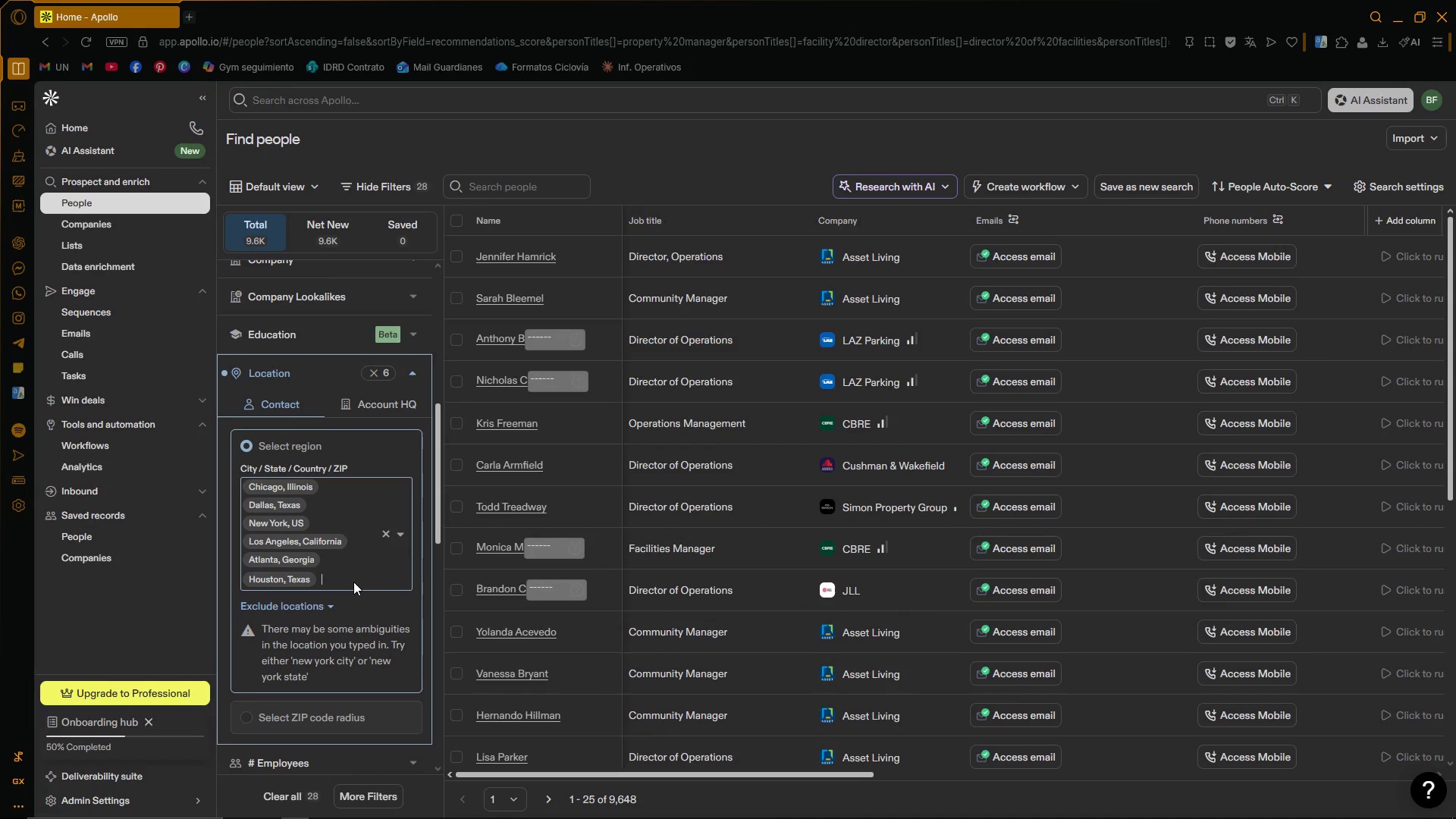 
type(ph)
key(Backspace)
key(Backspace)
type(p)
 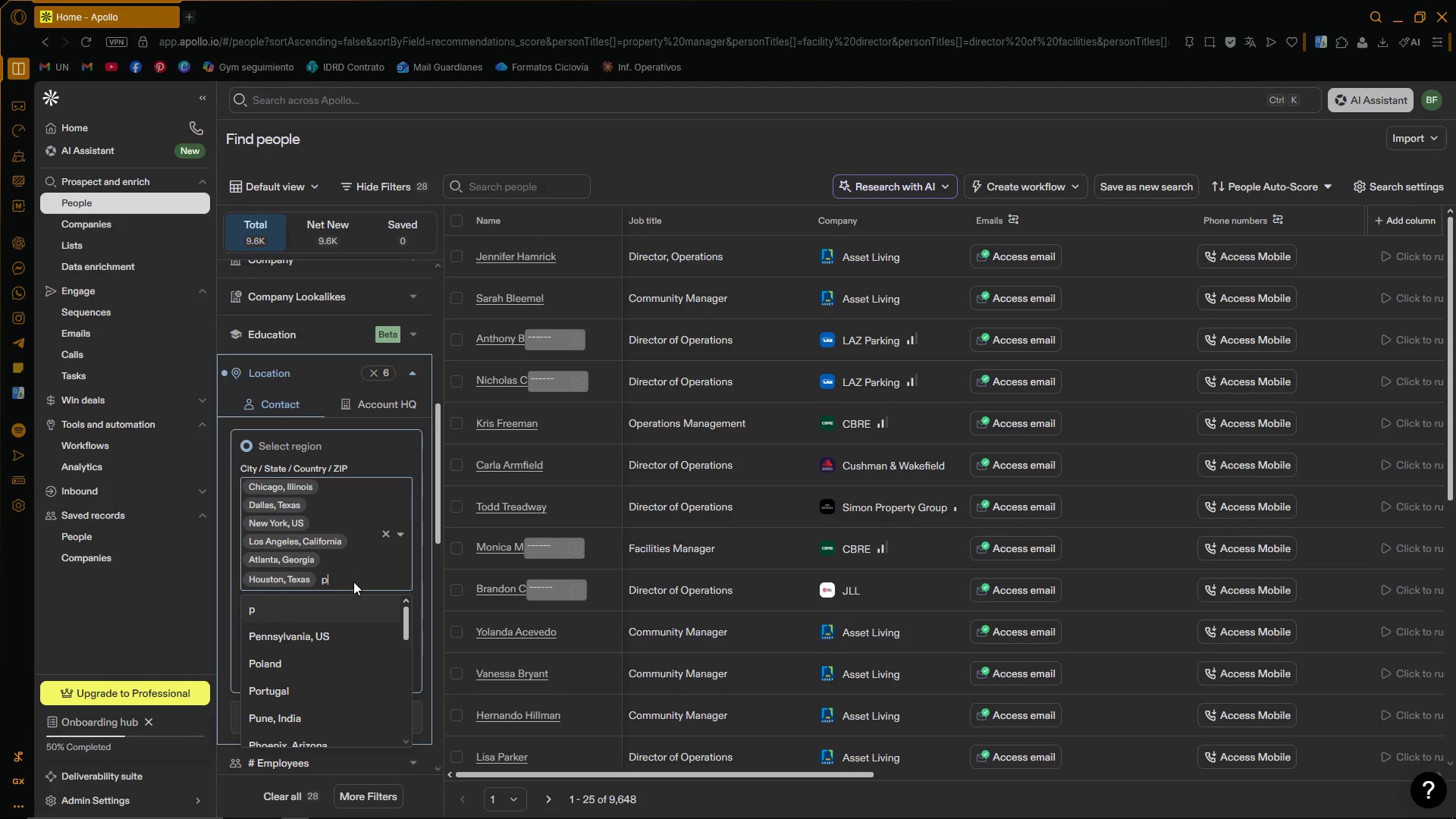 
hold_key(key=H, duration=0.33)
 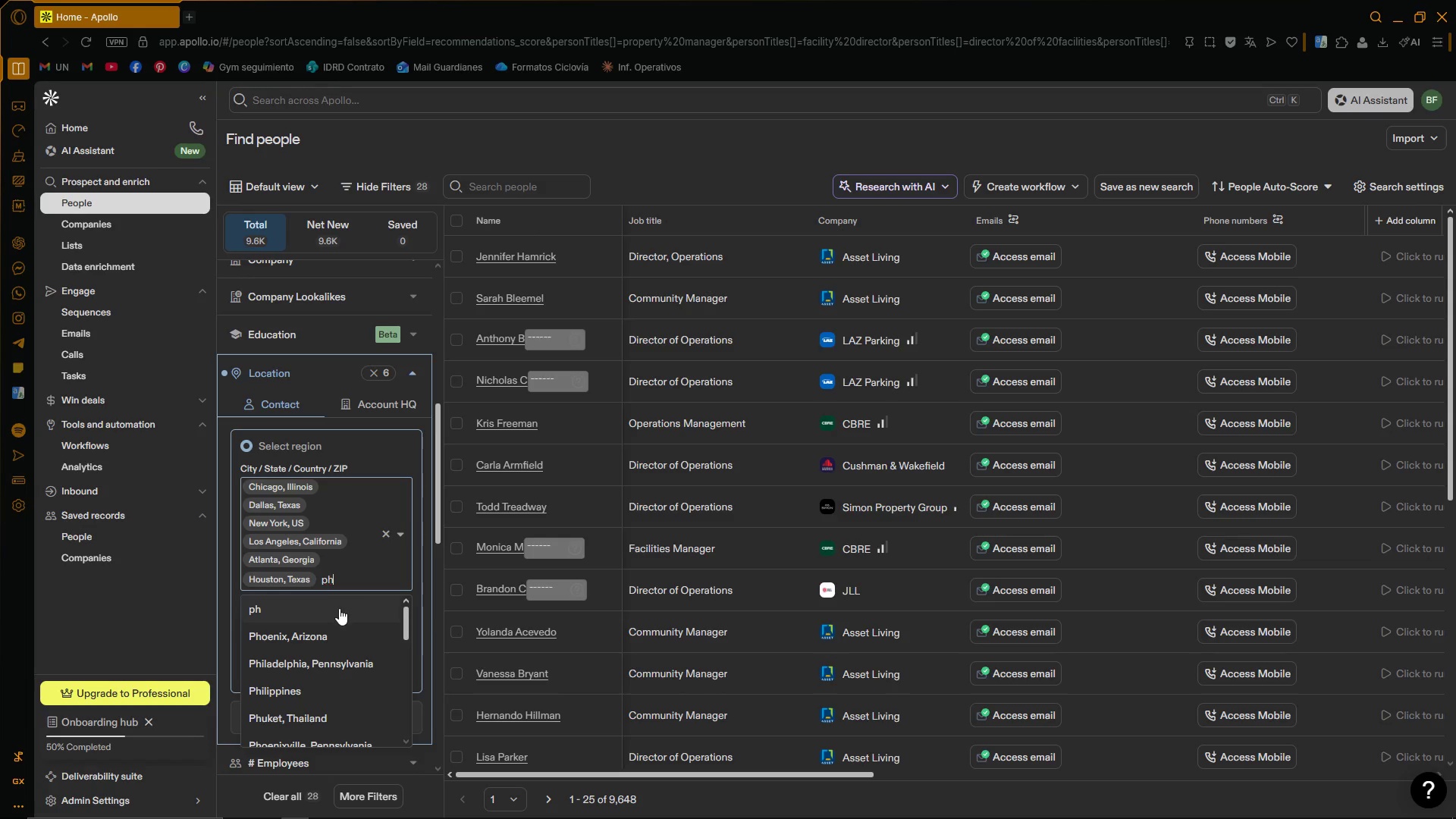 
left_click([334, 631])
 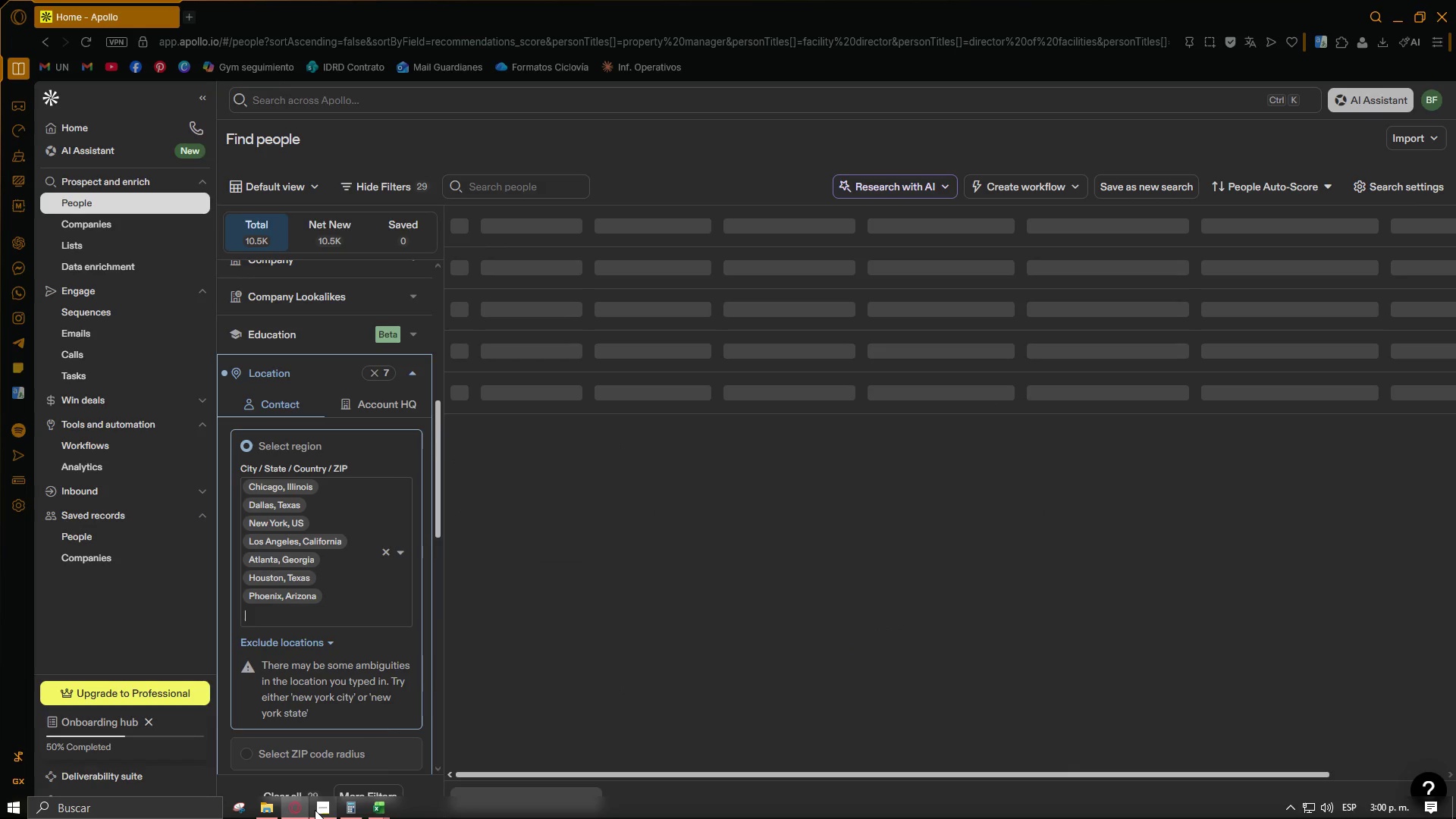 
left_click([315, 808])